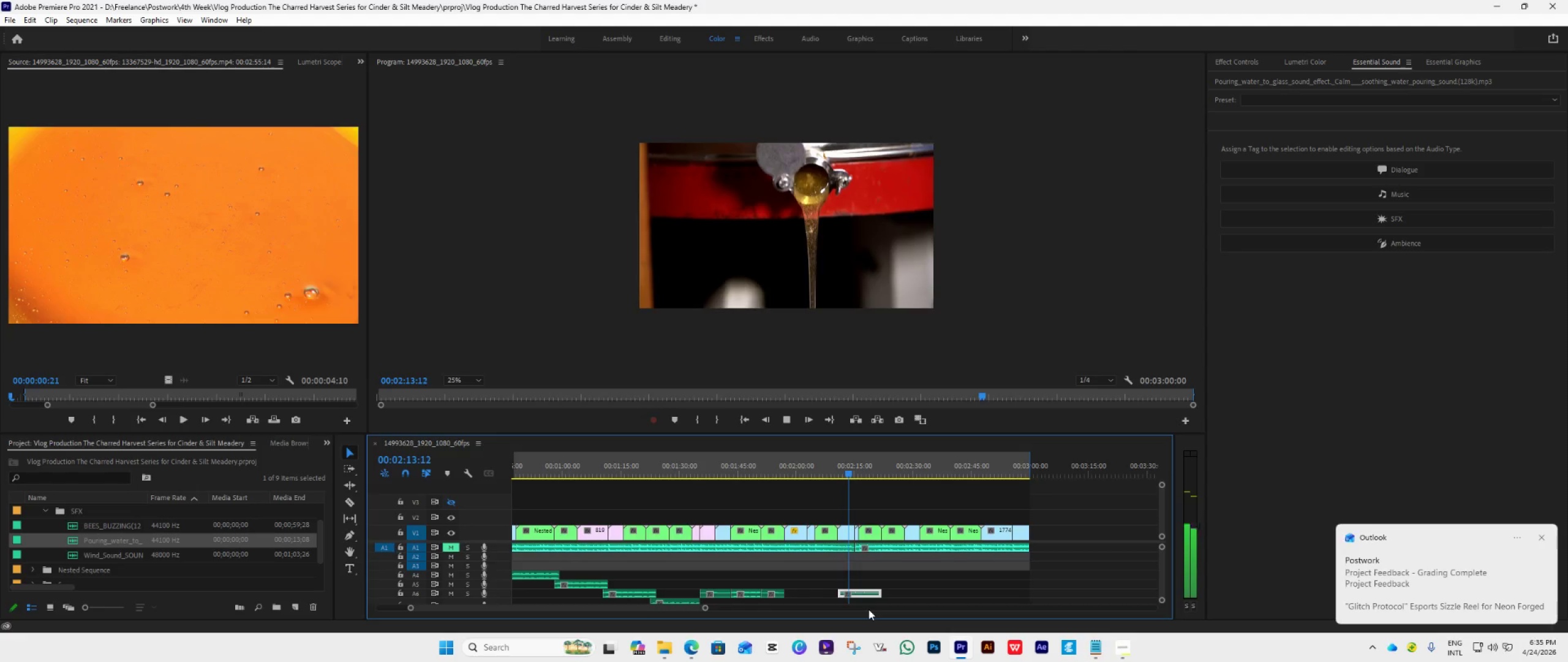 
key(Space)
 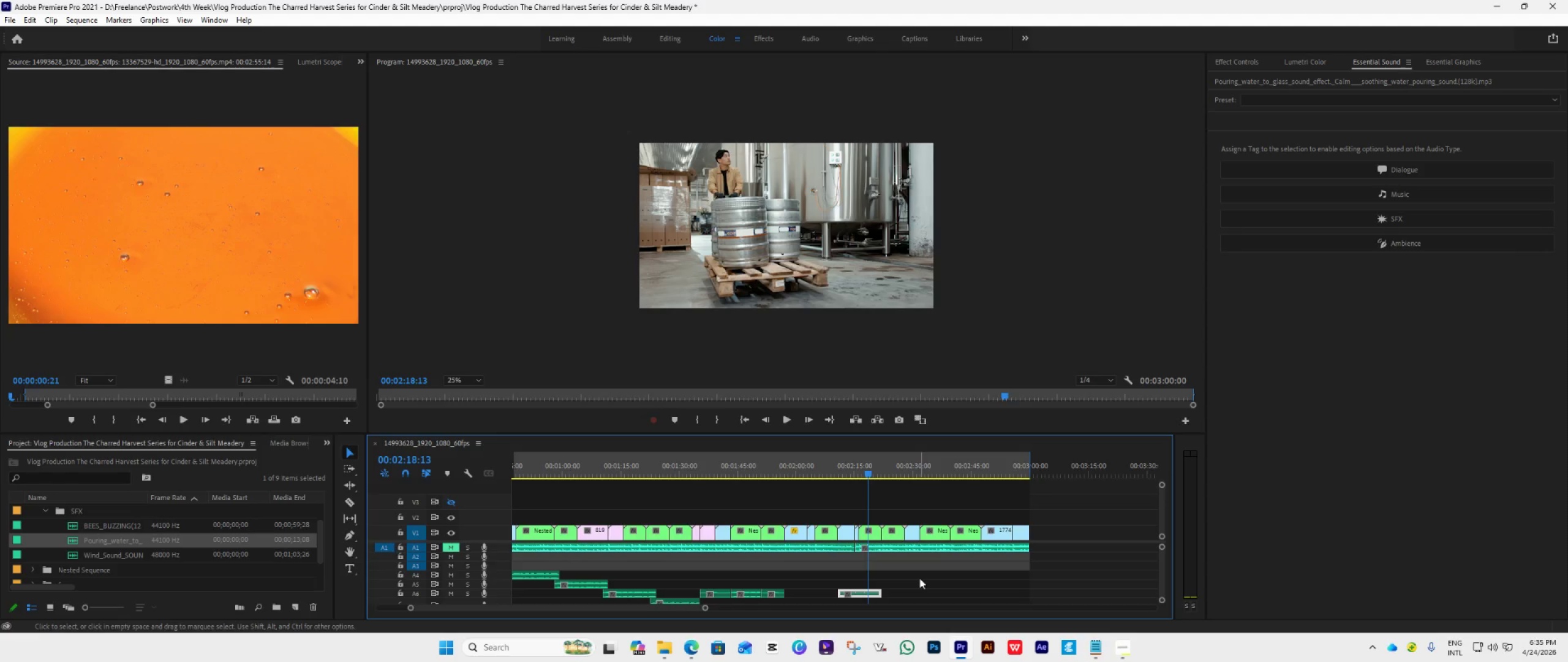 
wait(13.86)
 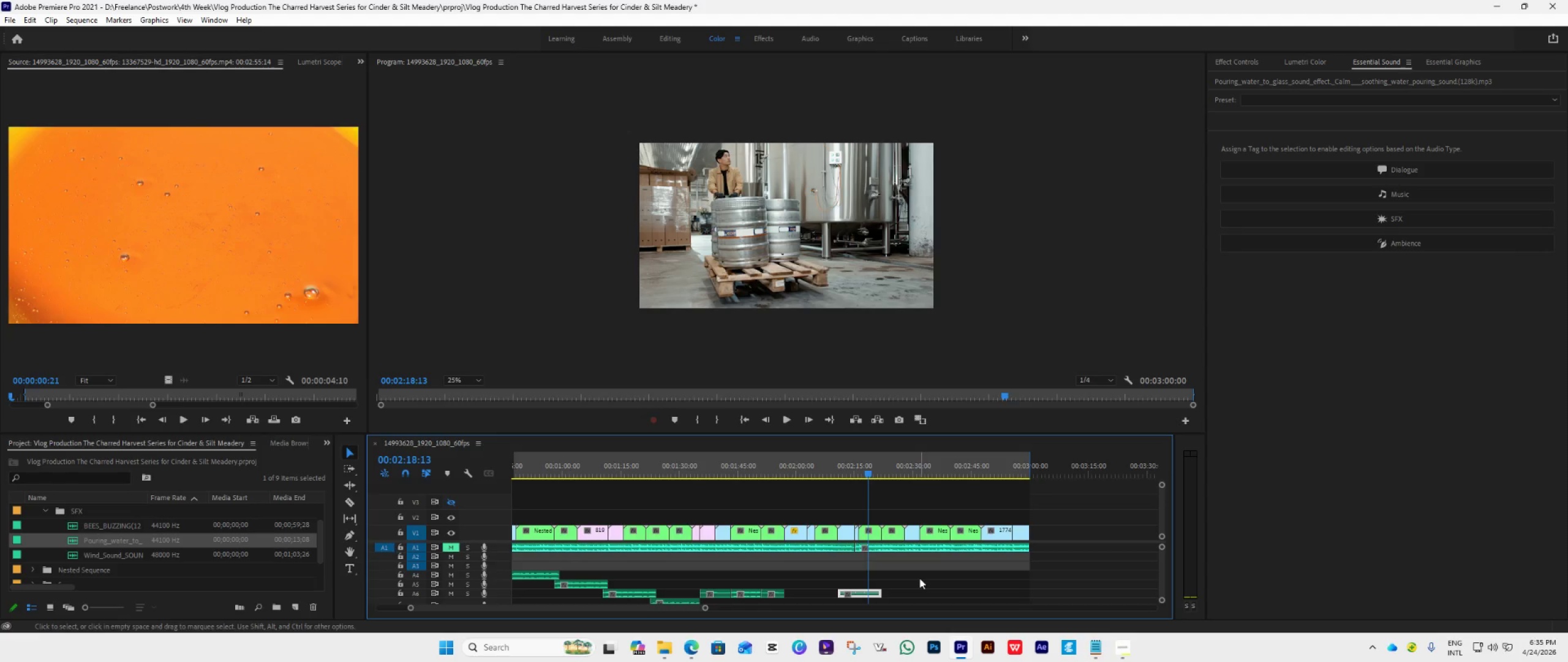 
left_click_drag(start_coordinate=[870, 473], to_coordinate=[853, 484])
 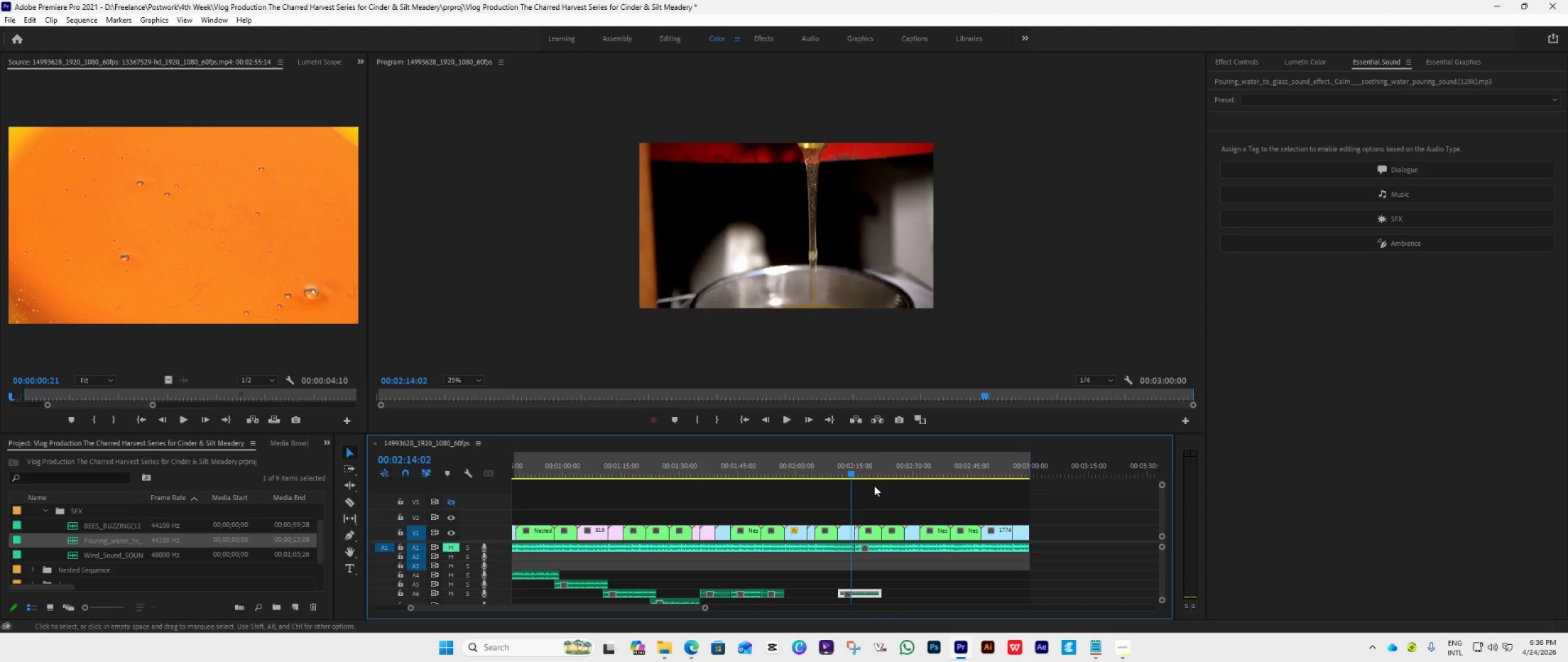 
wait(6.94)
 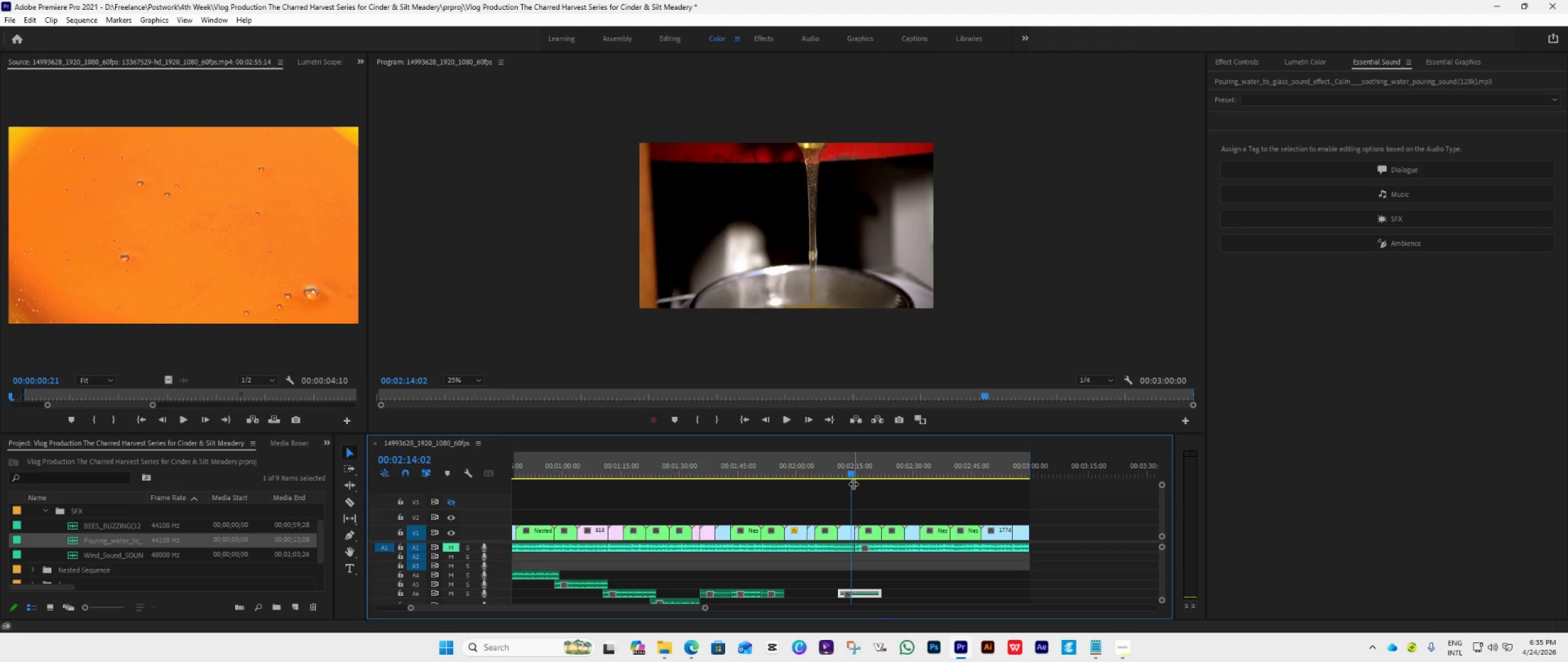 
left_click_drag(start_coordinate=[850, 473], to_coordinate=[840, 479])
 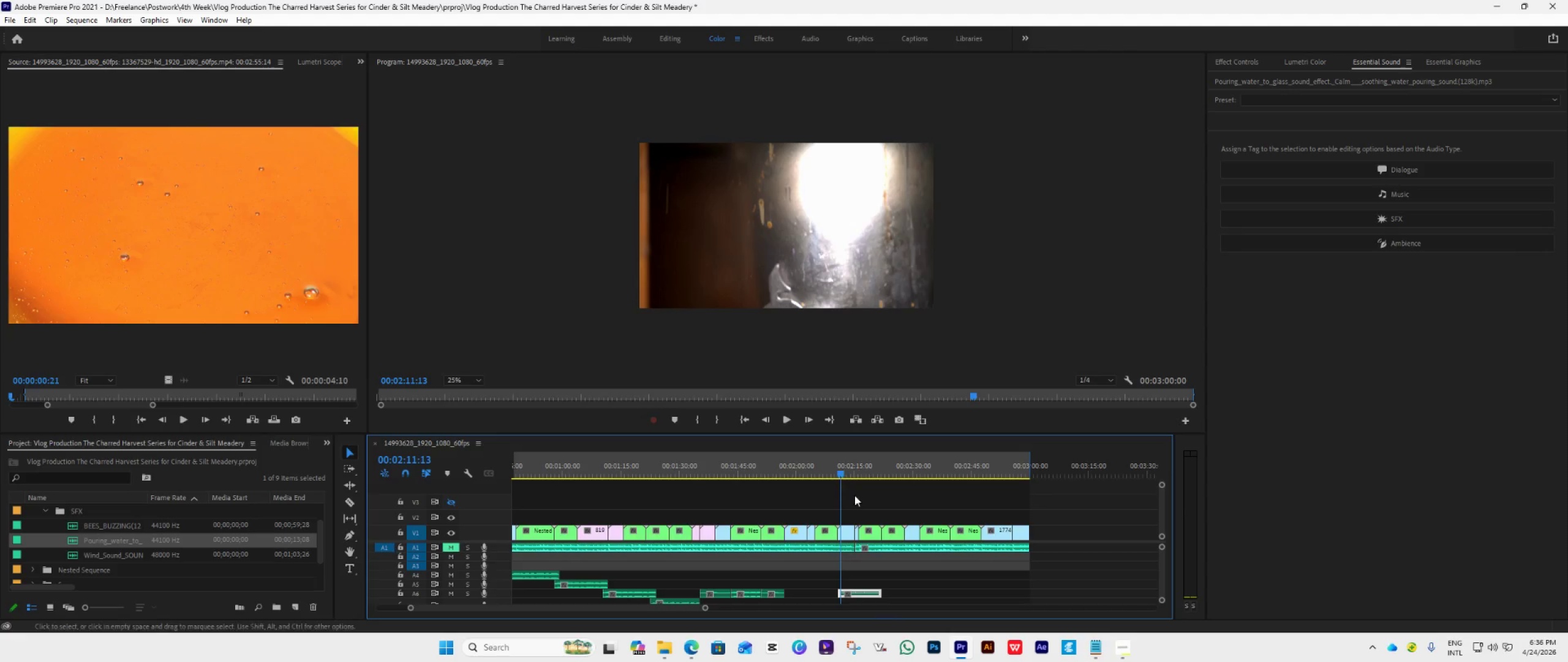 
key(Space)
 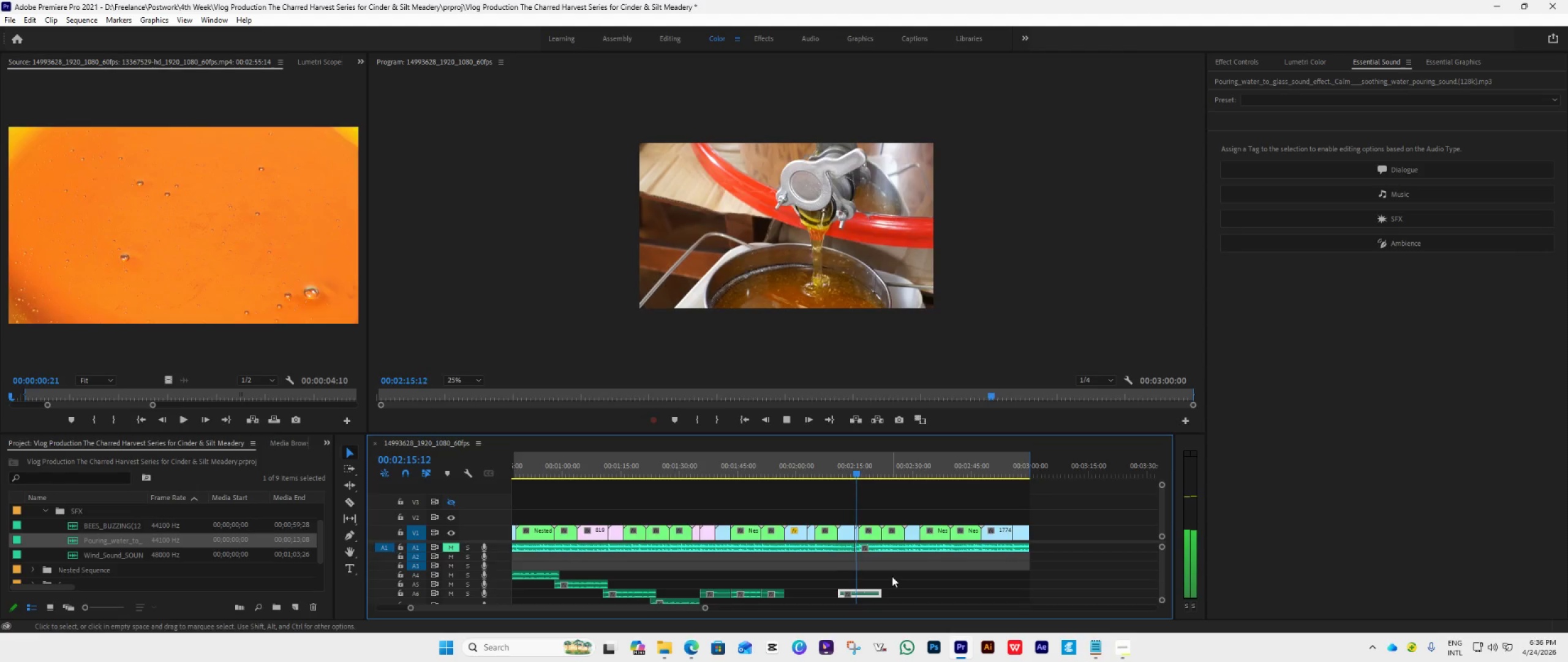 
wait(5.33)
 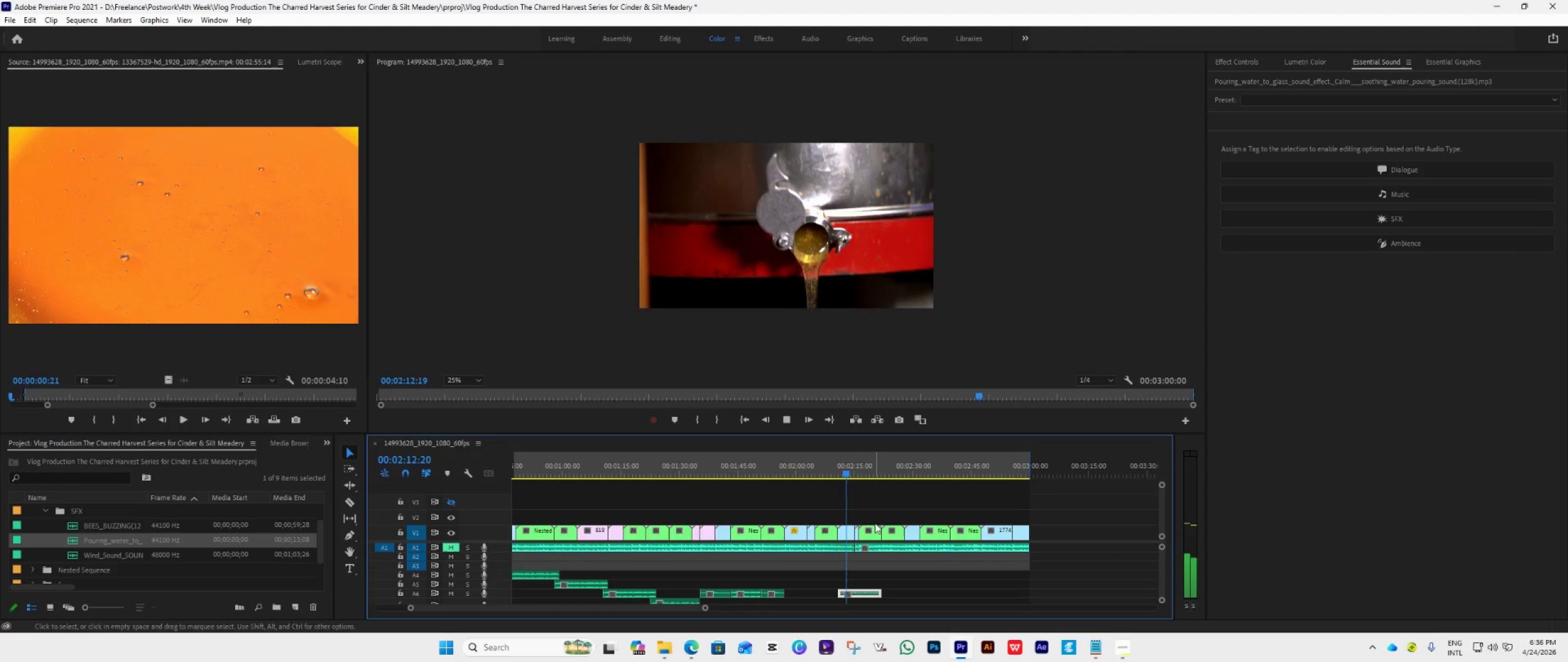 
key(Space)
 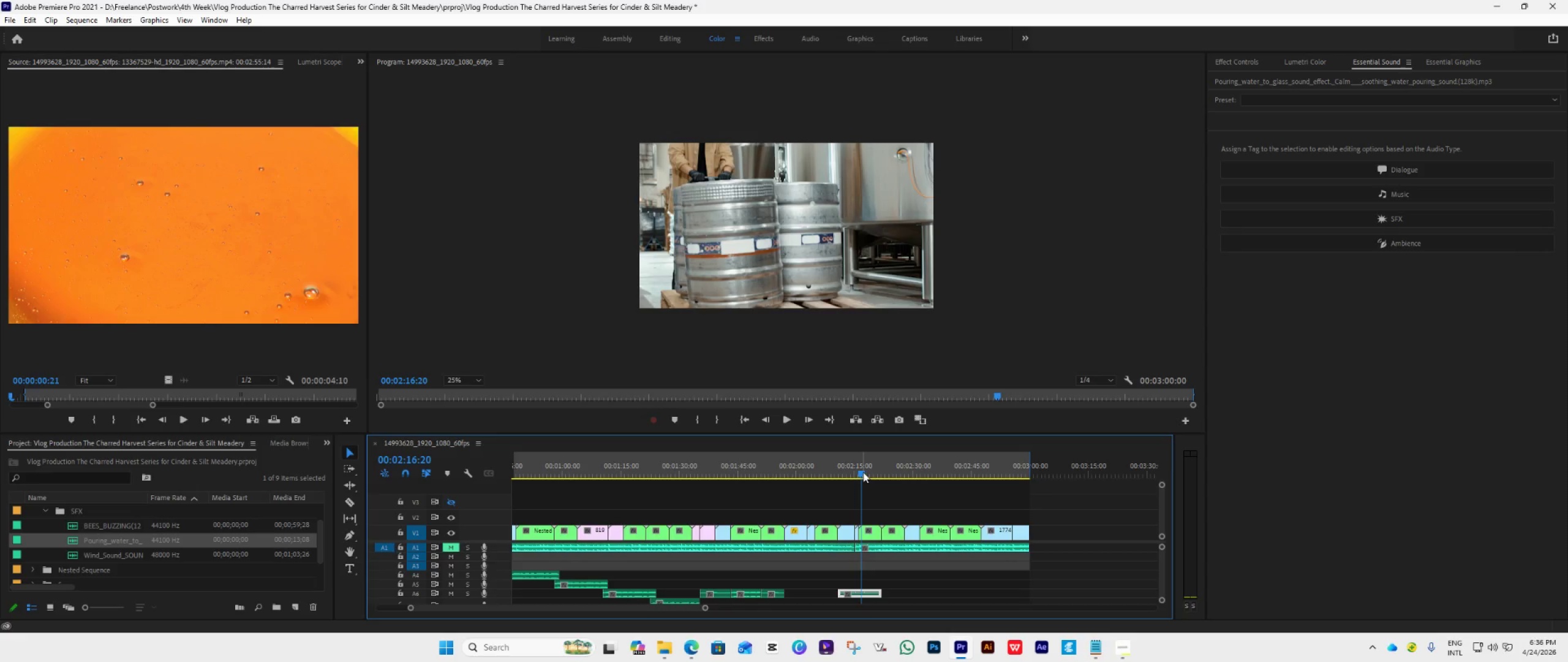 
left_click_drag(start_coordinate=[863, 472], to_coordinate=[849, 476])
 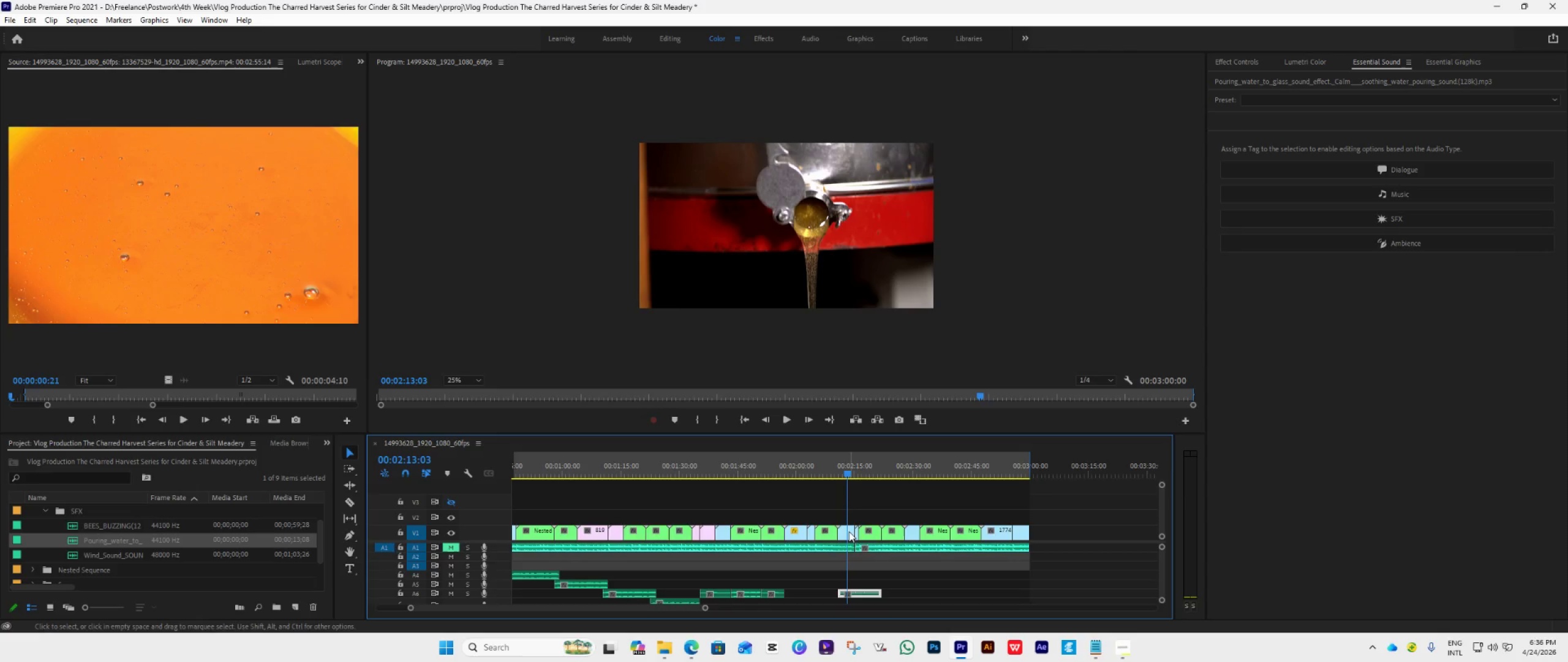 
hold_key(key=AltLeft, duration=0.75)
scroll: coordinate [849, 531], scroll_direction: up, amount: 13.0
 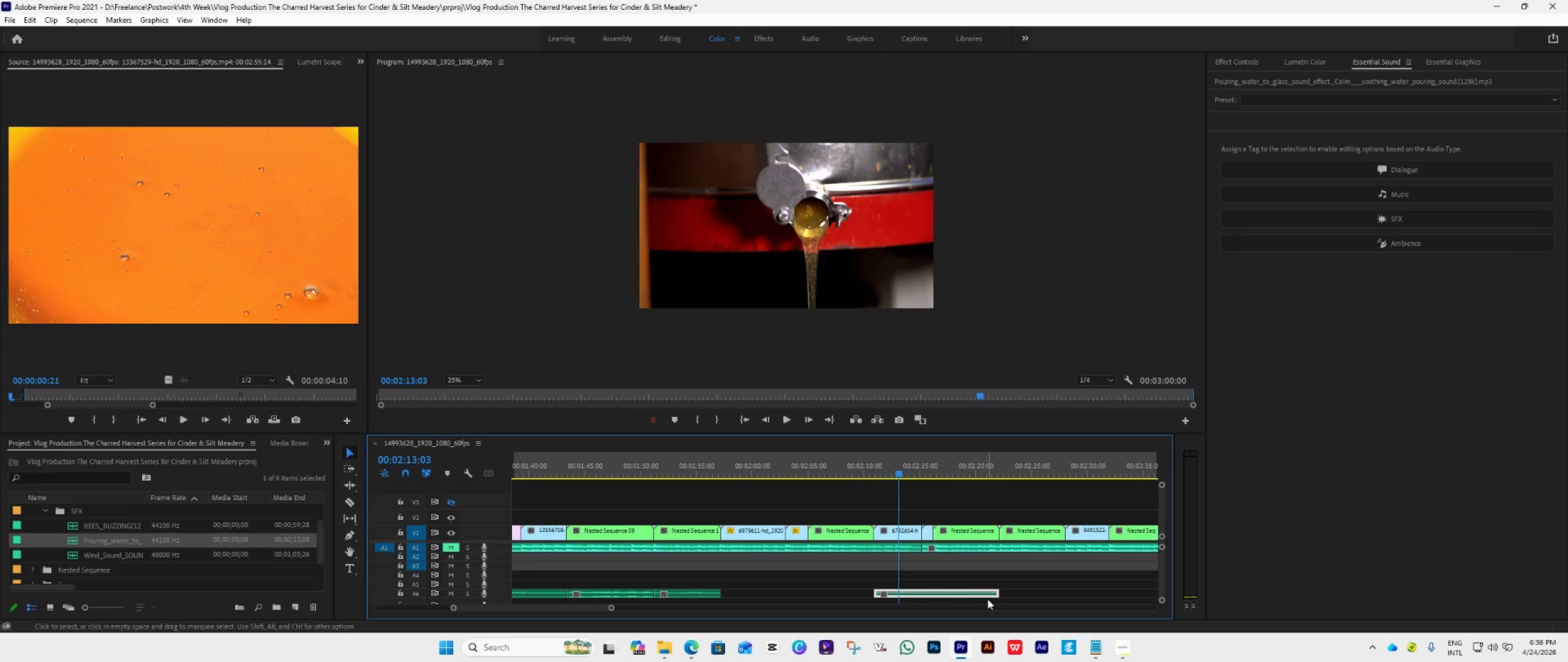 
left_click_drag(start_coordinate=[997, 597], to_coordinate=[932, 599])
 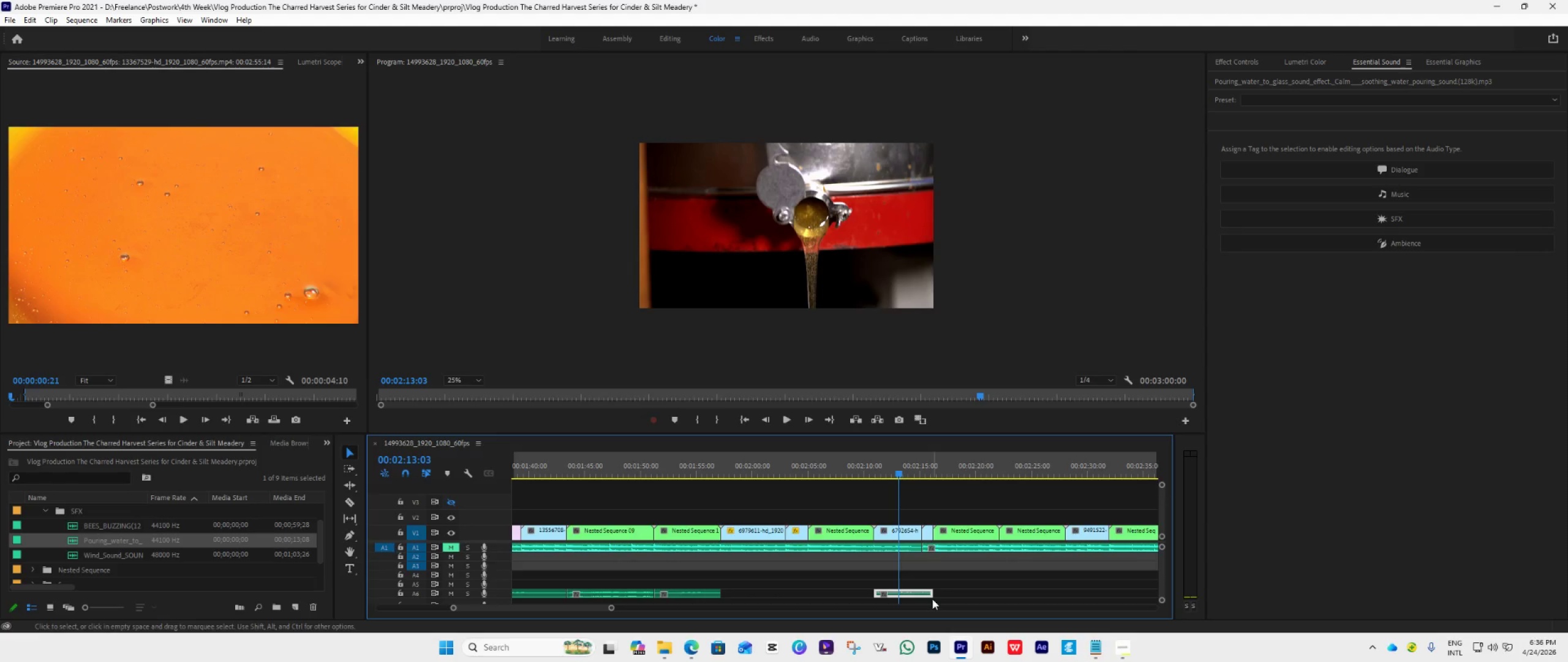 
key(Space)
 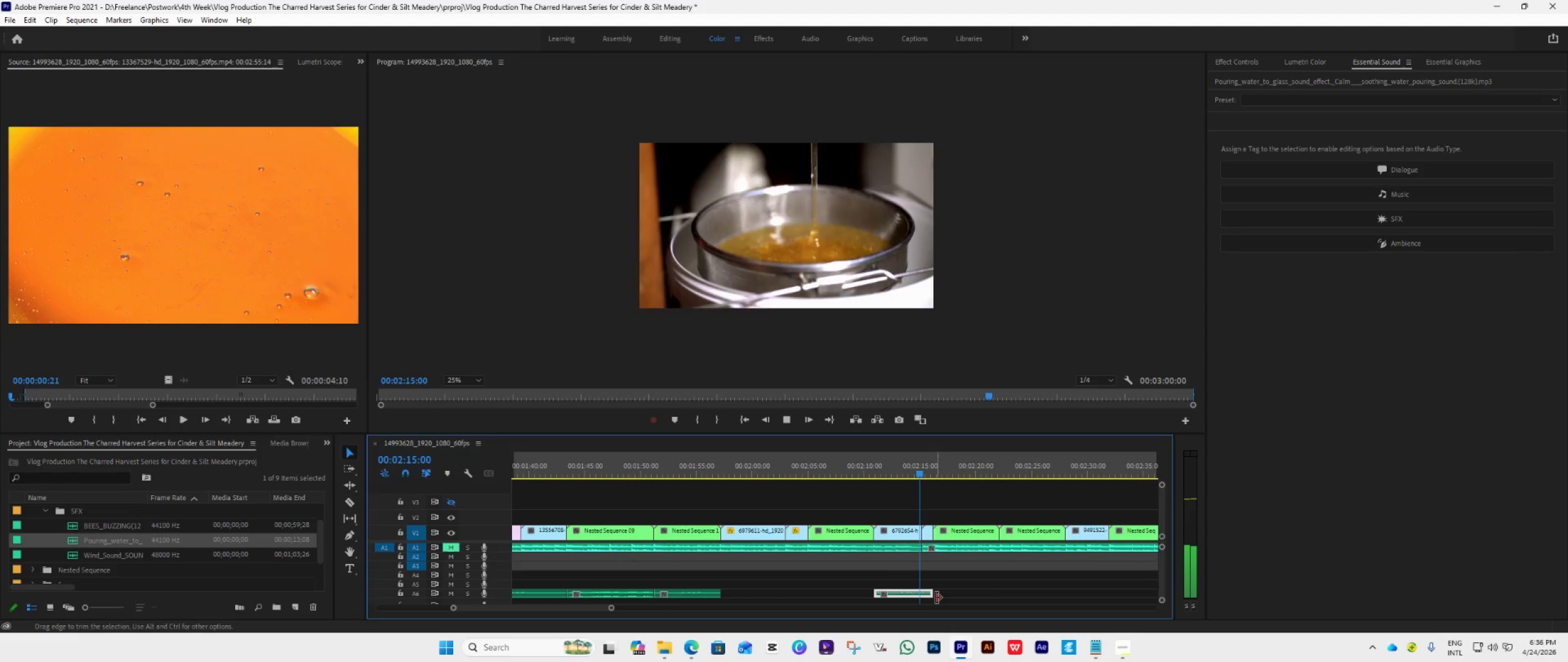 
hold_key(key=AltLeft, duration=0.36)
scroll: coordinate [936, 598], scroll_direction: down, amount: 4.0
 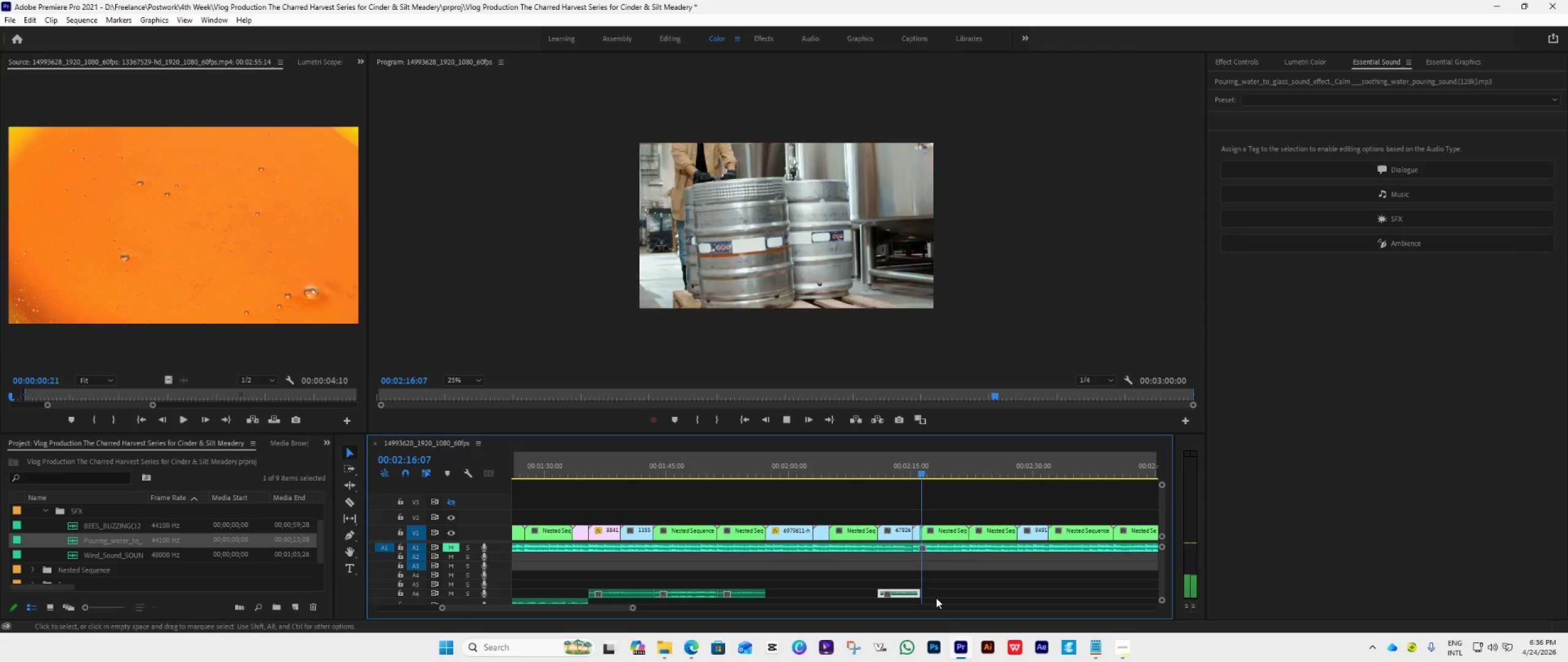 
key(Alt+AltLeft)
 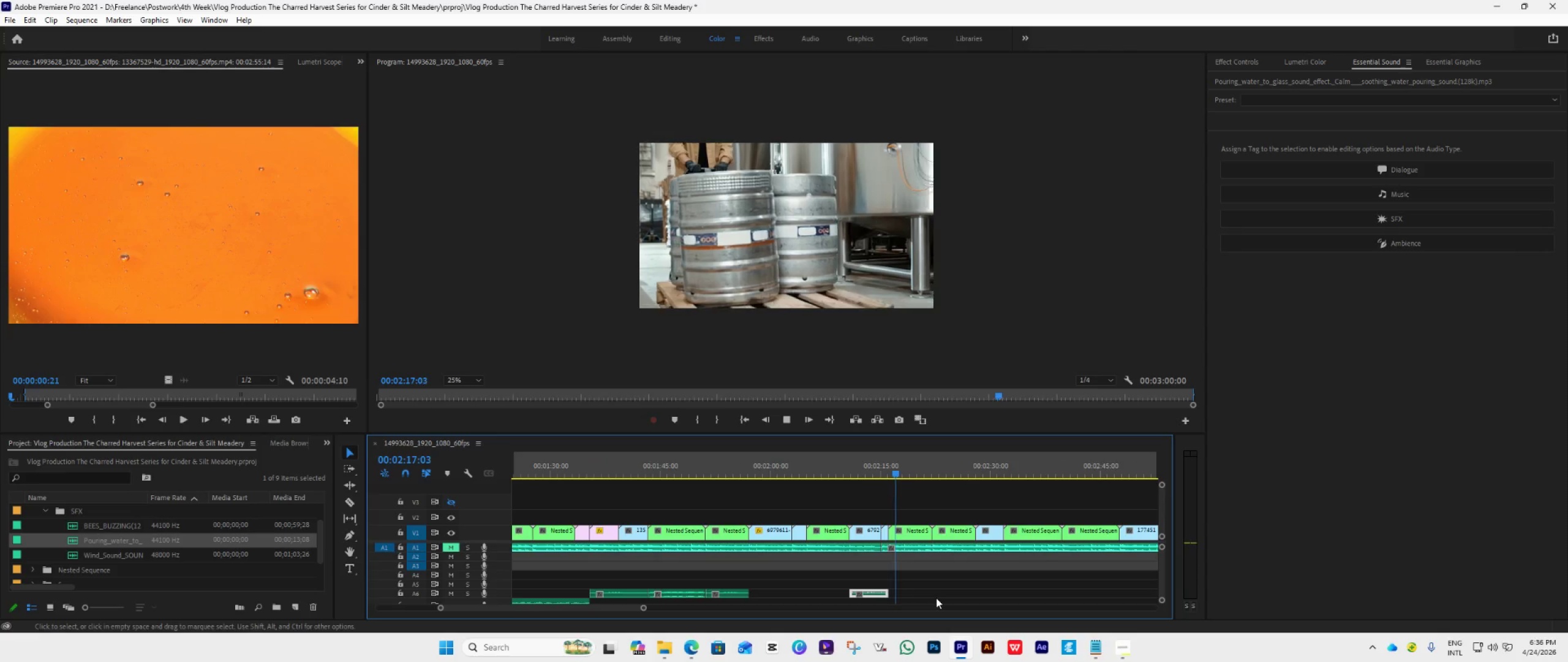 
key(Space)
 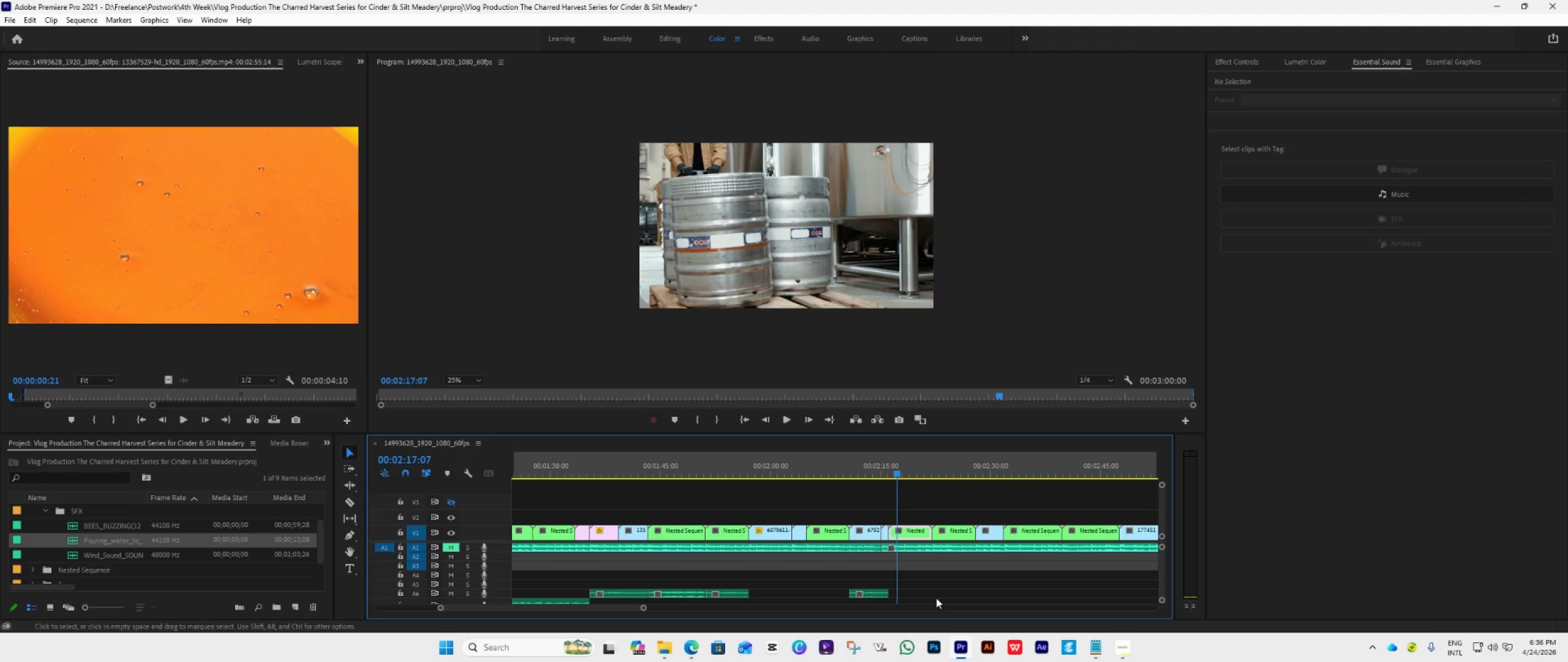 
wait(32.03)
 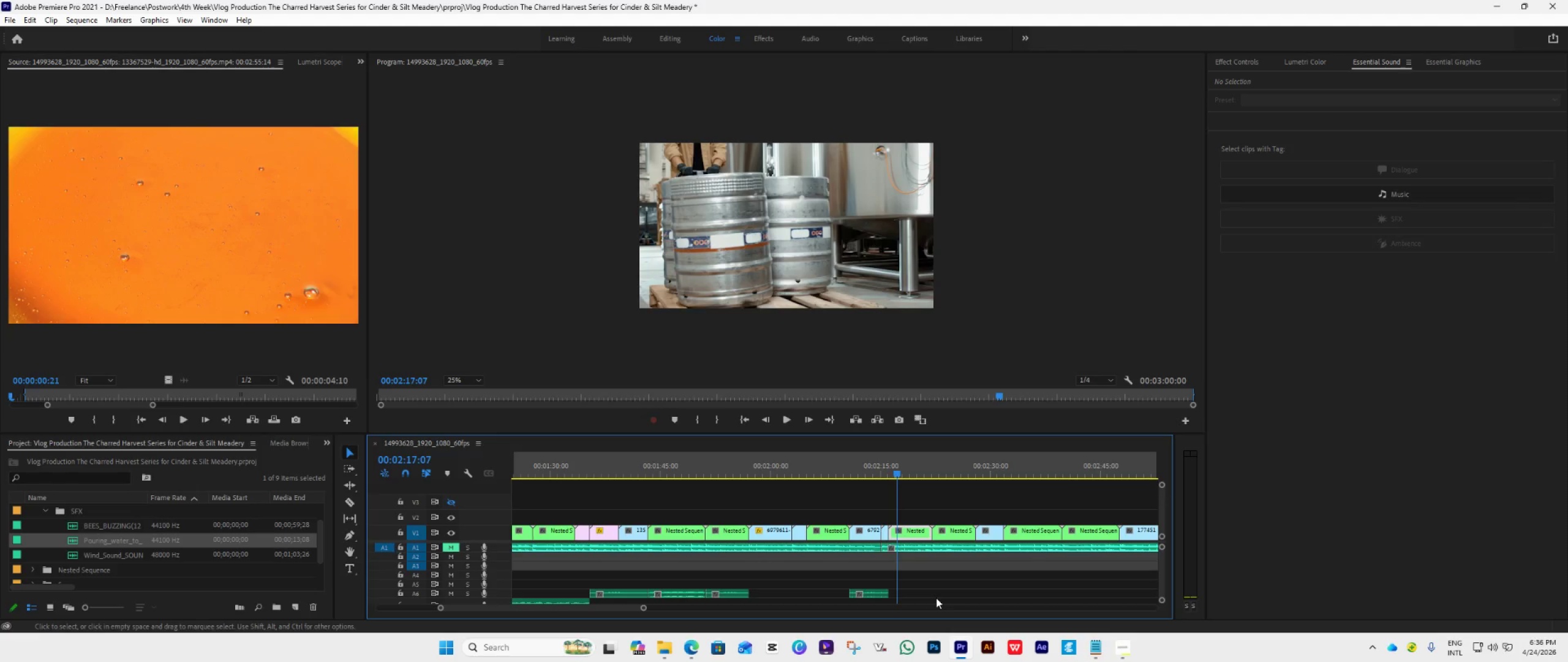 
hold_key(key=AltLeft, duration=0.5)
scroll: coordinate [964, 554], scroll_direction: down, amount: 5.0
 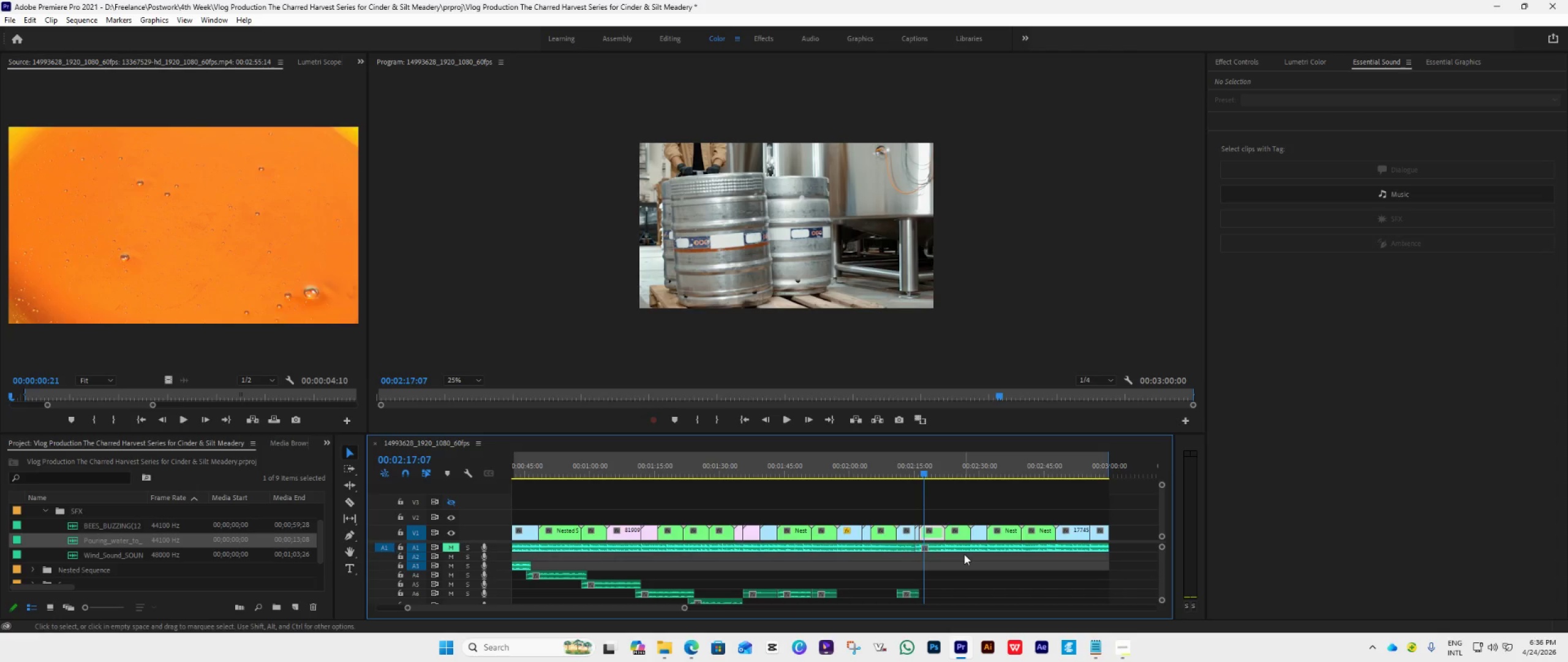 
key(Space)
 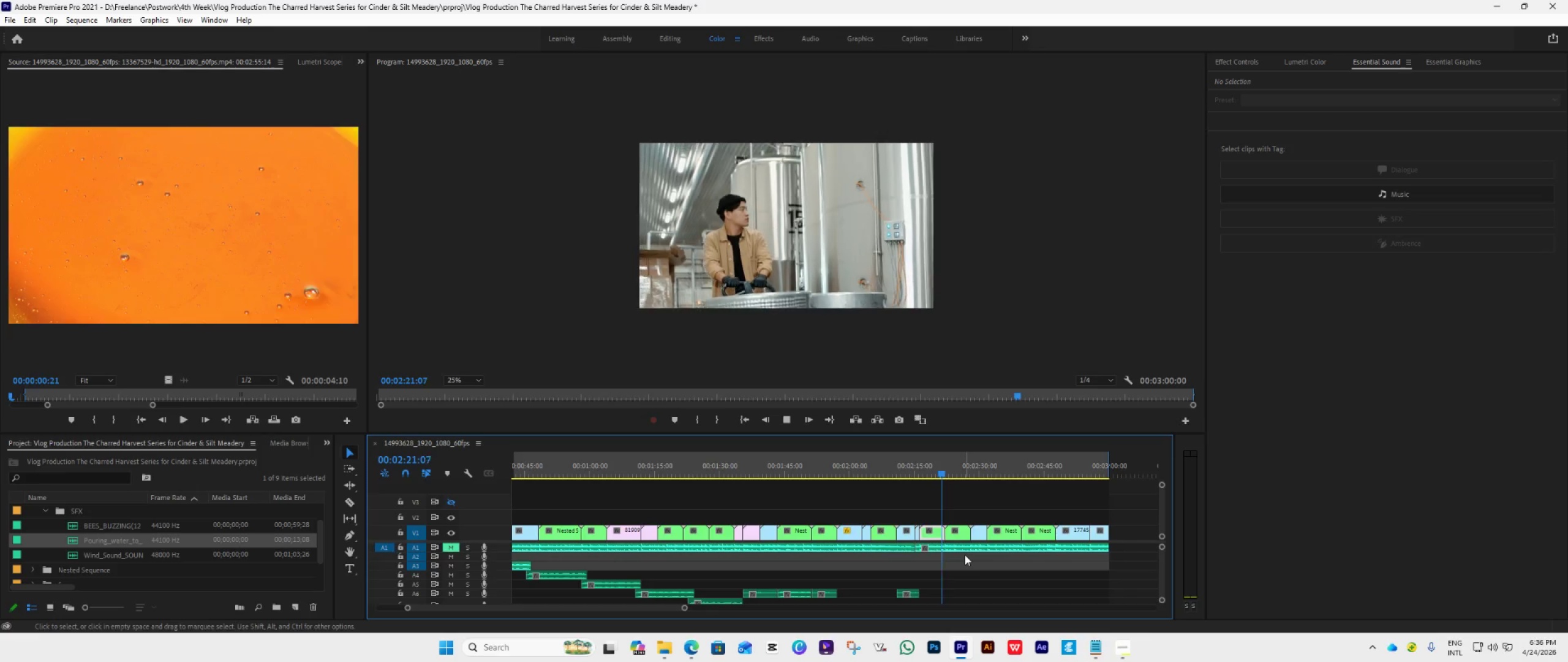 
wait(5.41)
 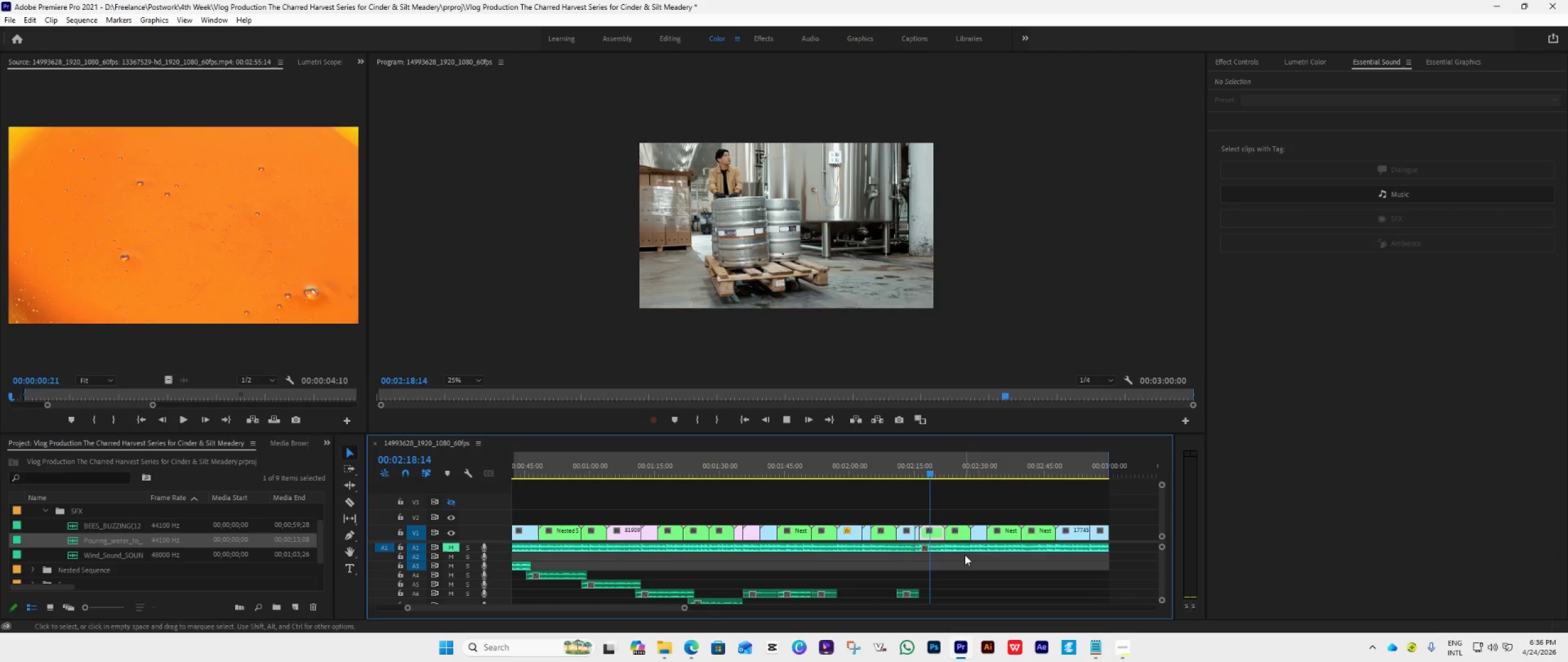 
key(Space)
 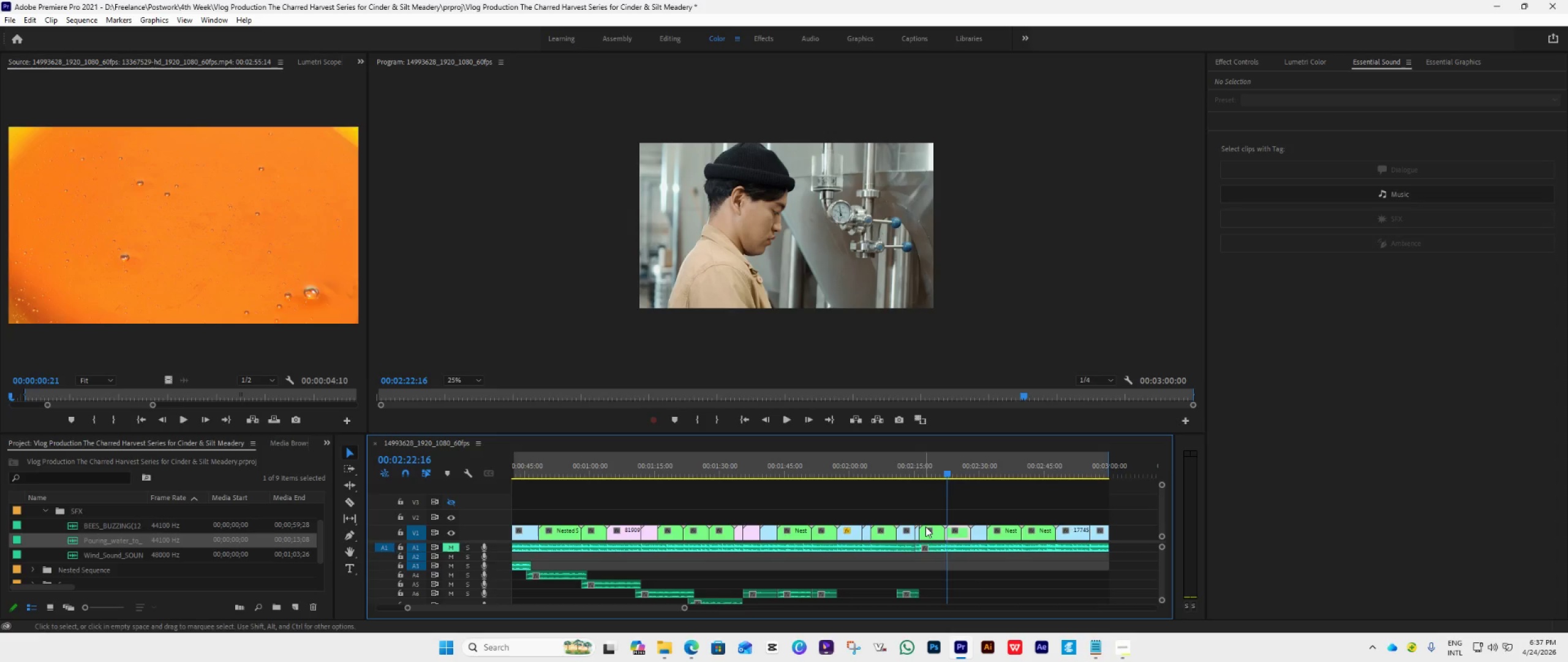 
key(Space)
 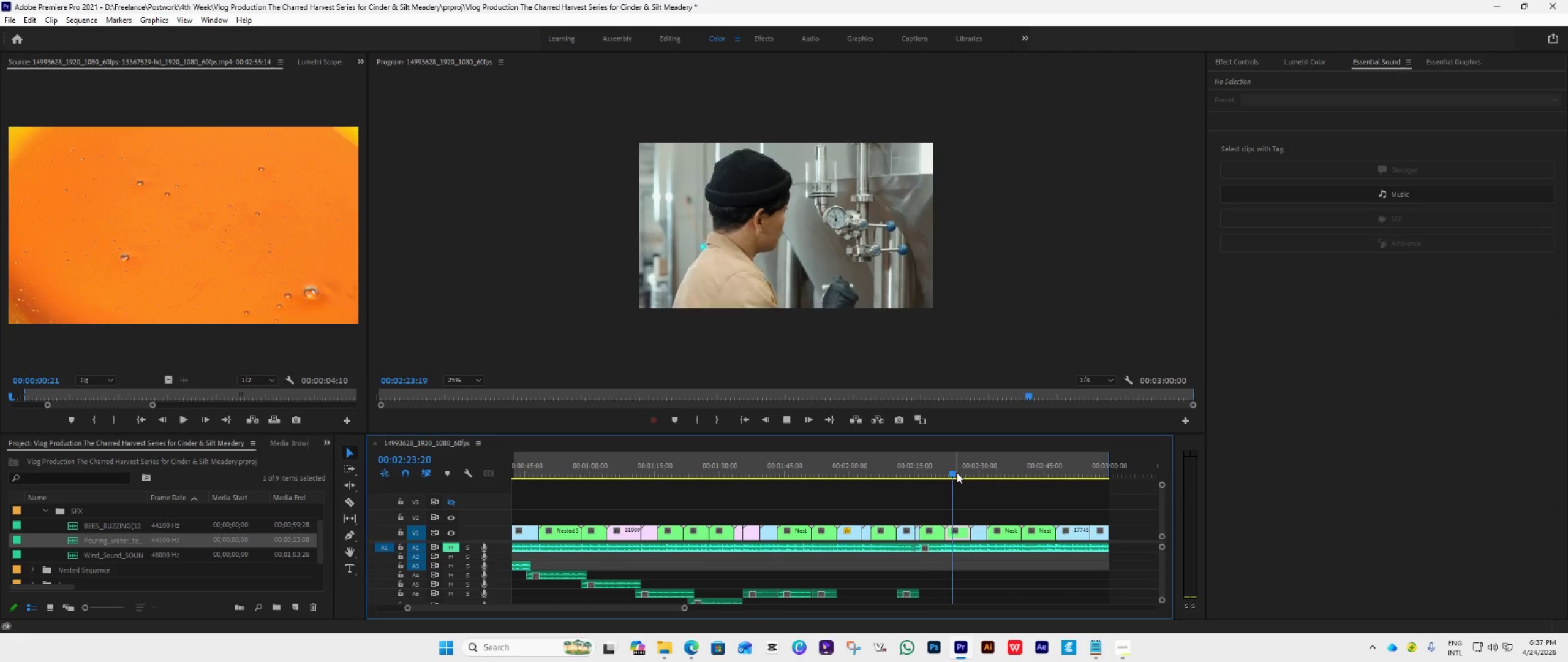 
left_click_drag(start_coordinate=[956, 473], to_coordinate=[829, 517])
 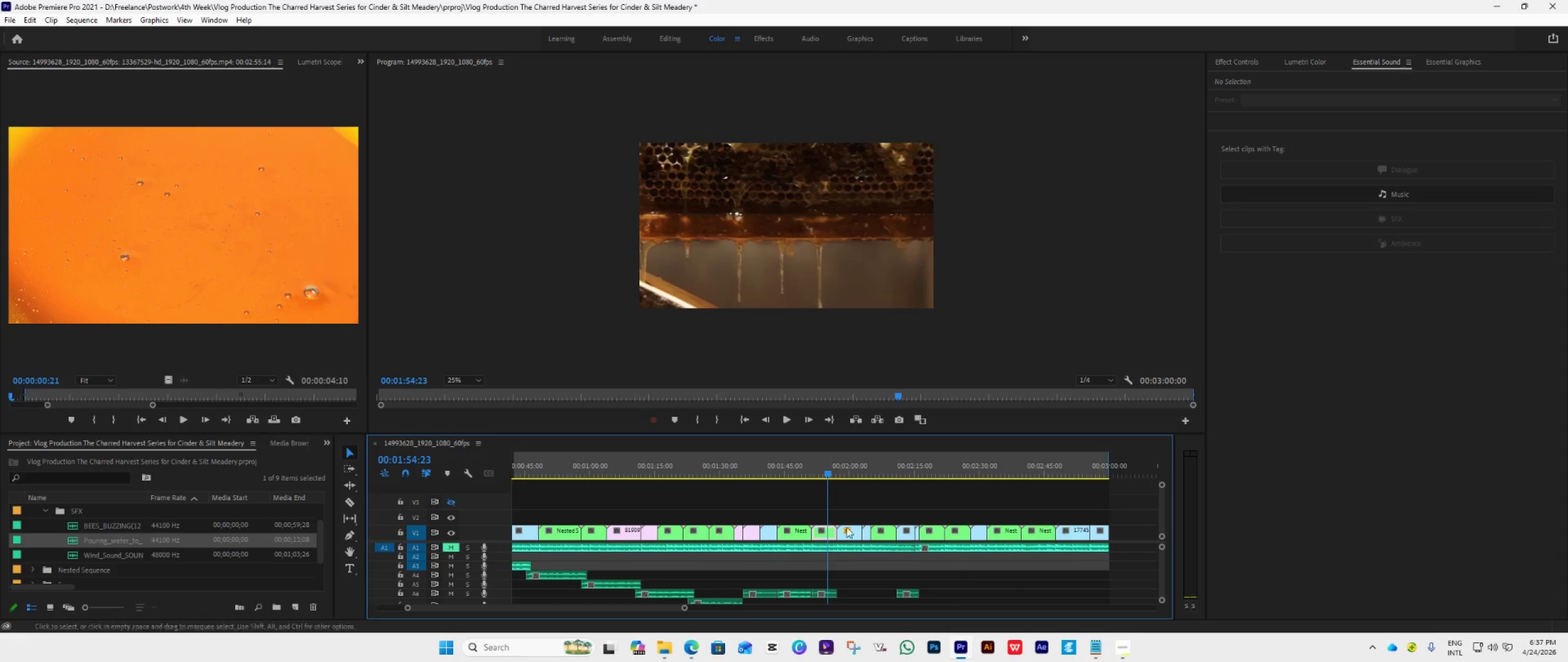 
key(Space)
 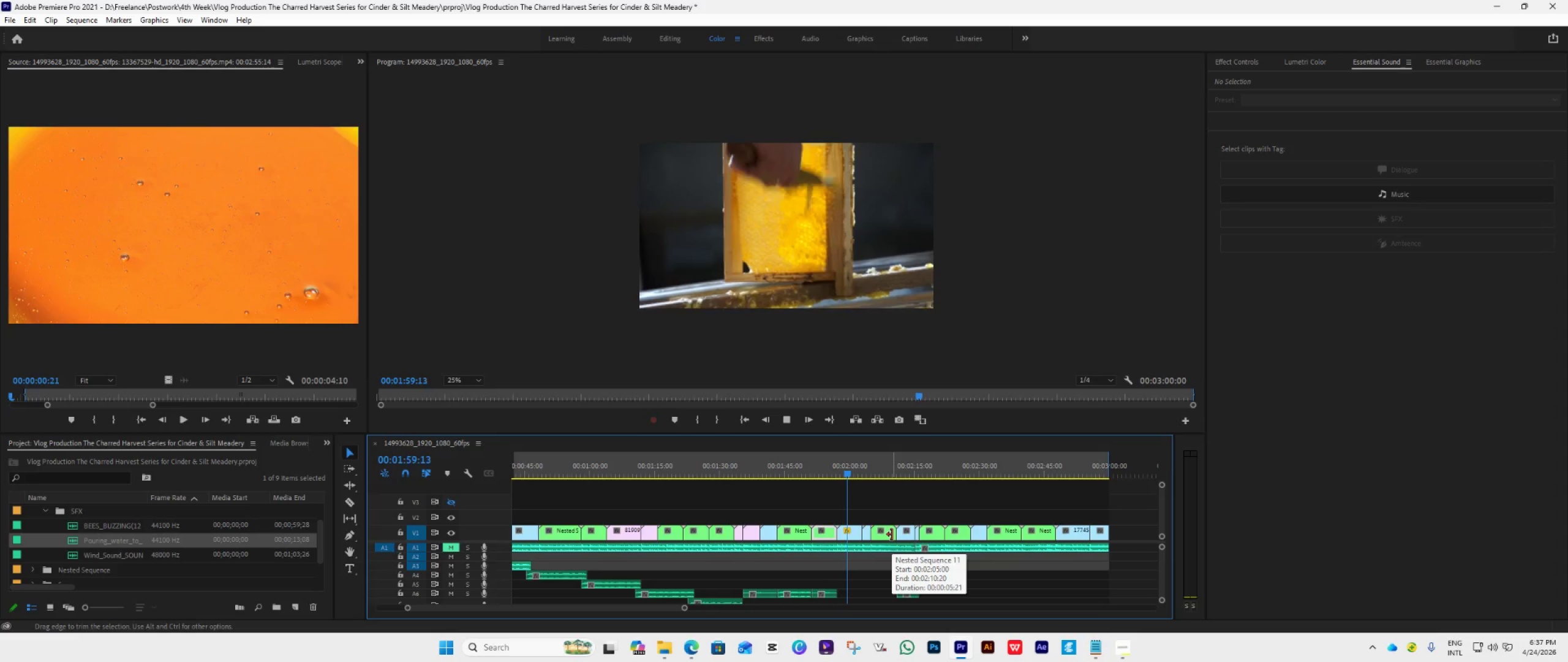 
wait(6.22)
 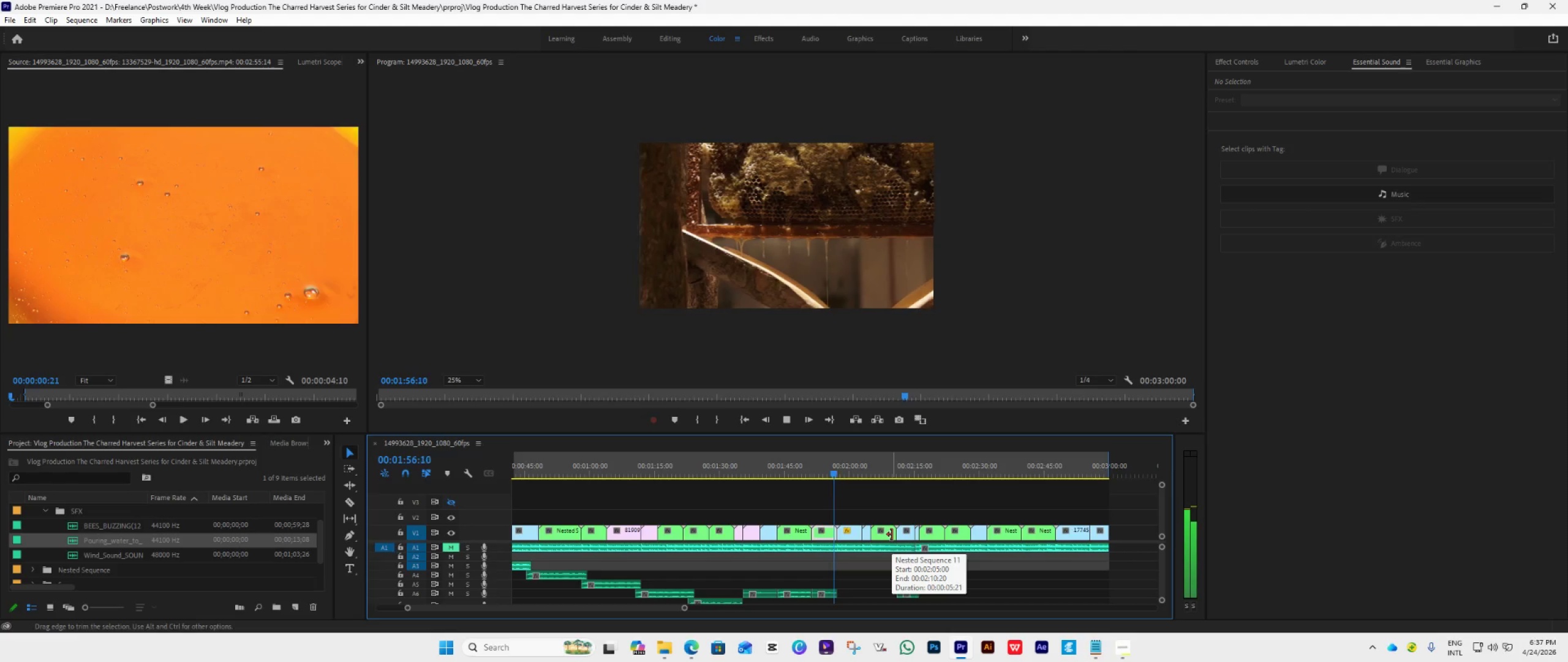 
key(Space)
 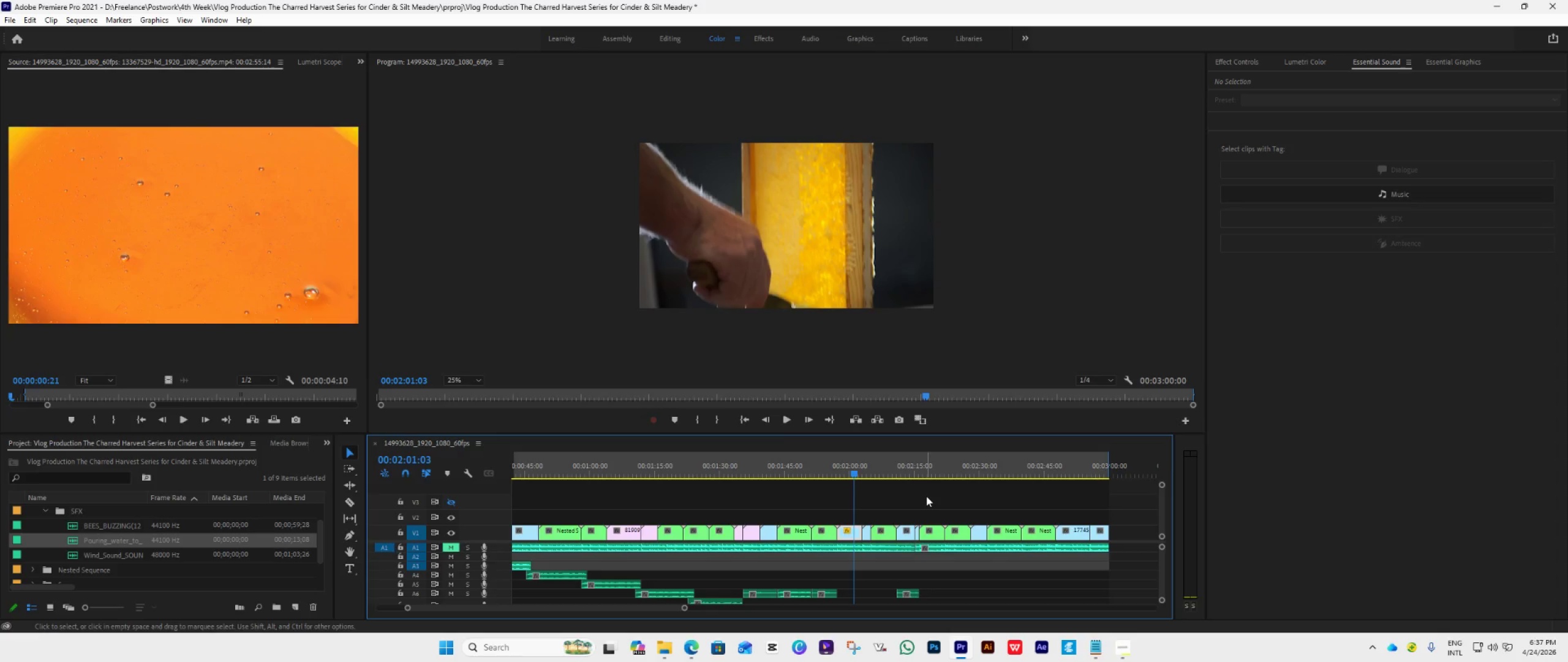 
wait(6.7)
 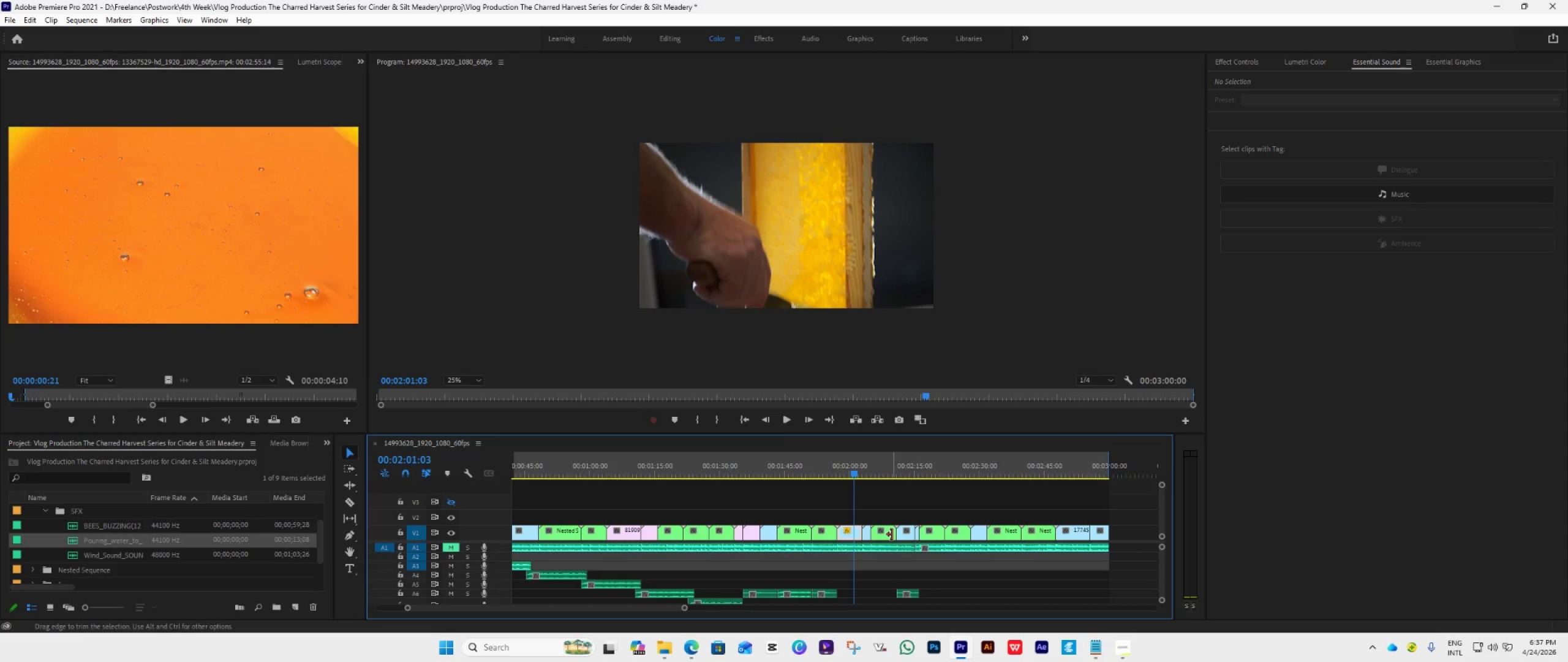 
key(Space)
 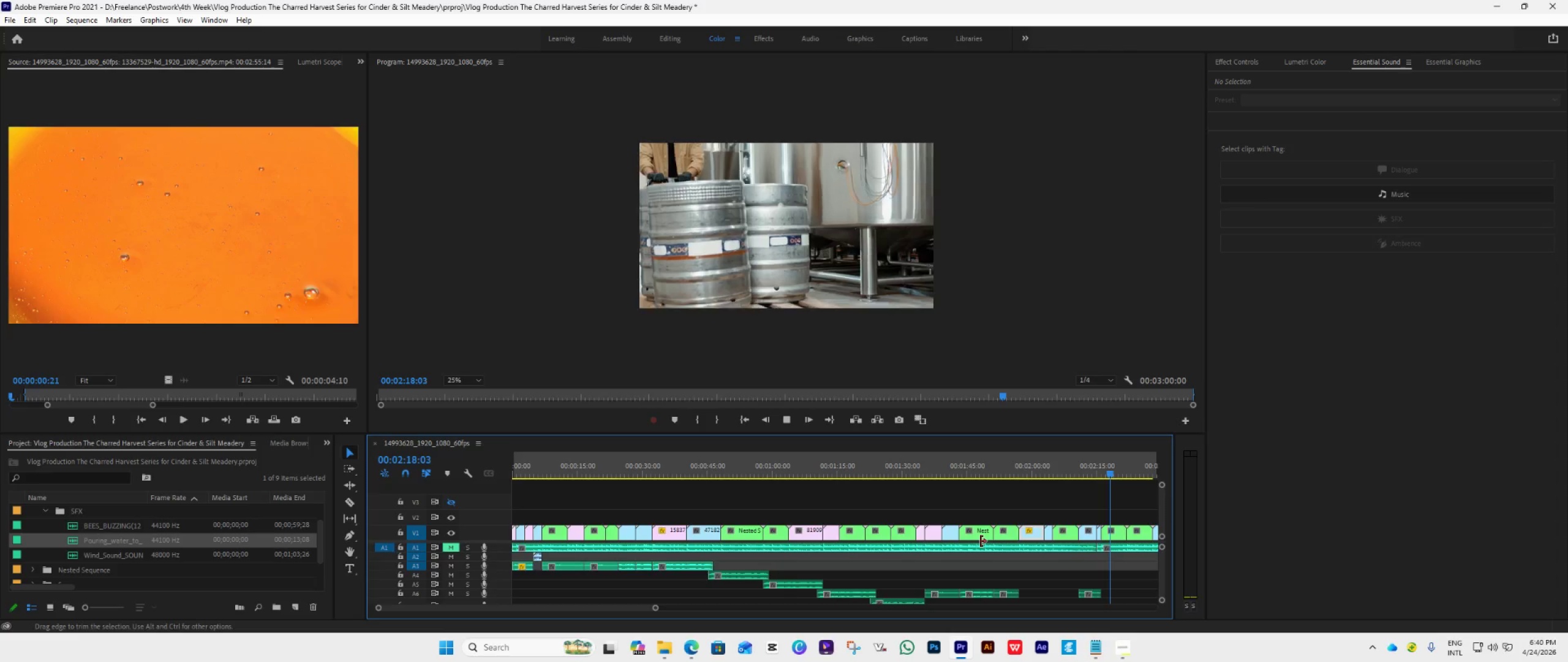 
wait(201.94)
 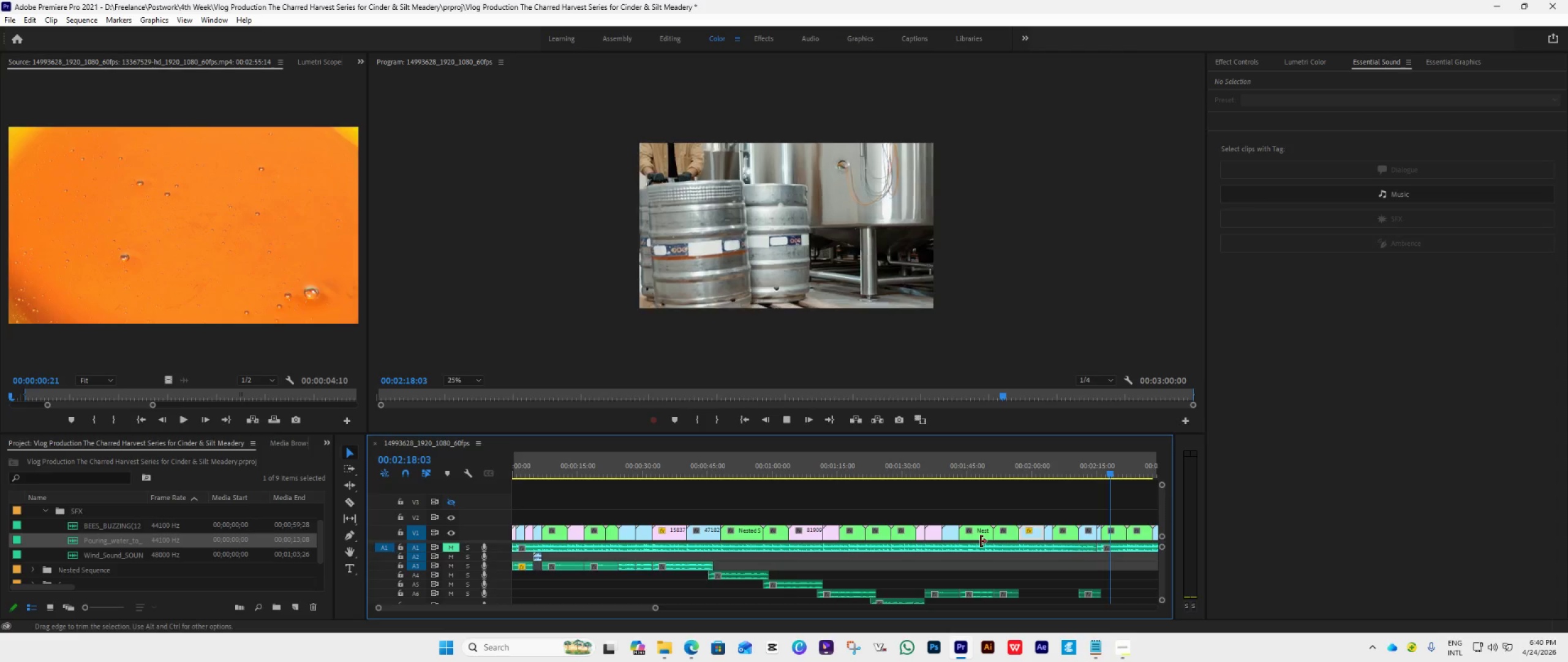 
key(Space)
 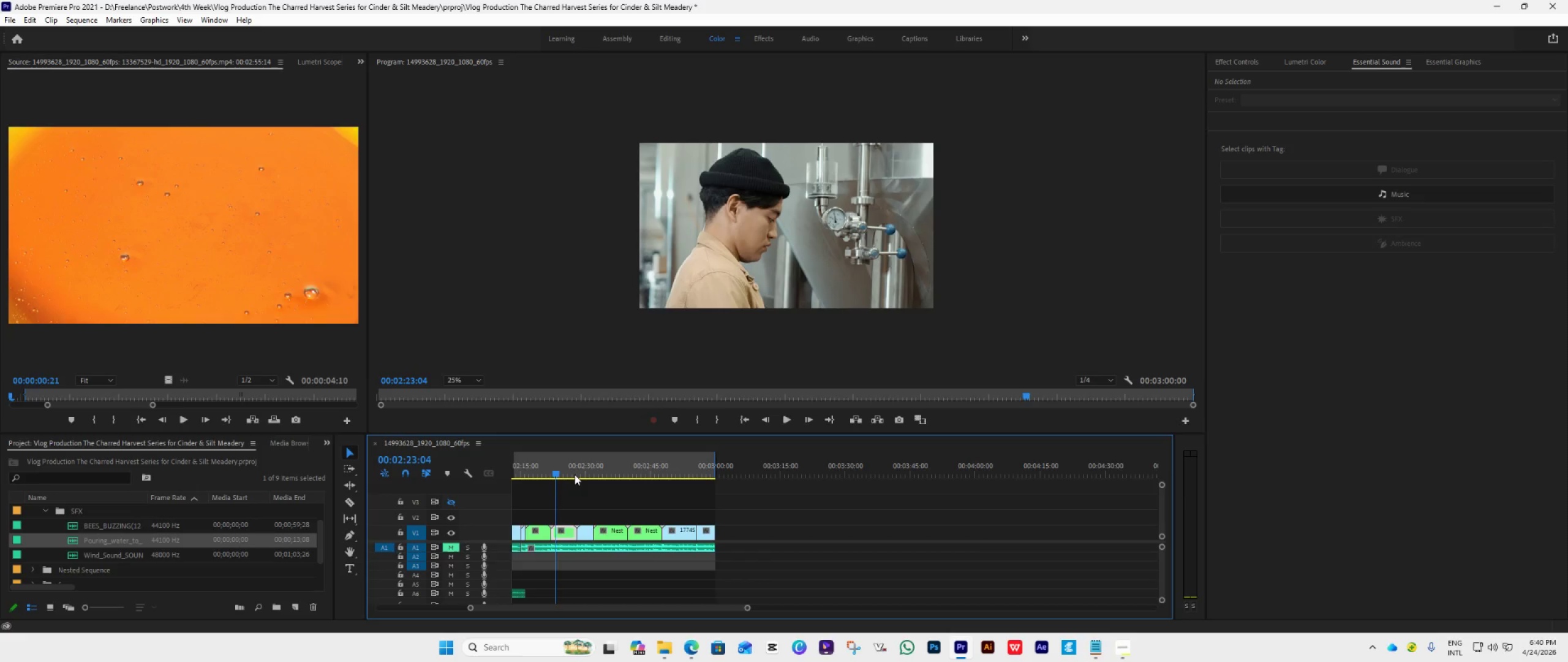 
left_click_drag(start_coordinate=[557, 470], to_coordinate=[504, 490])
 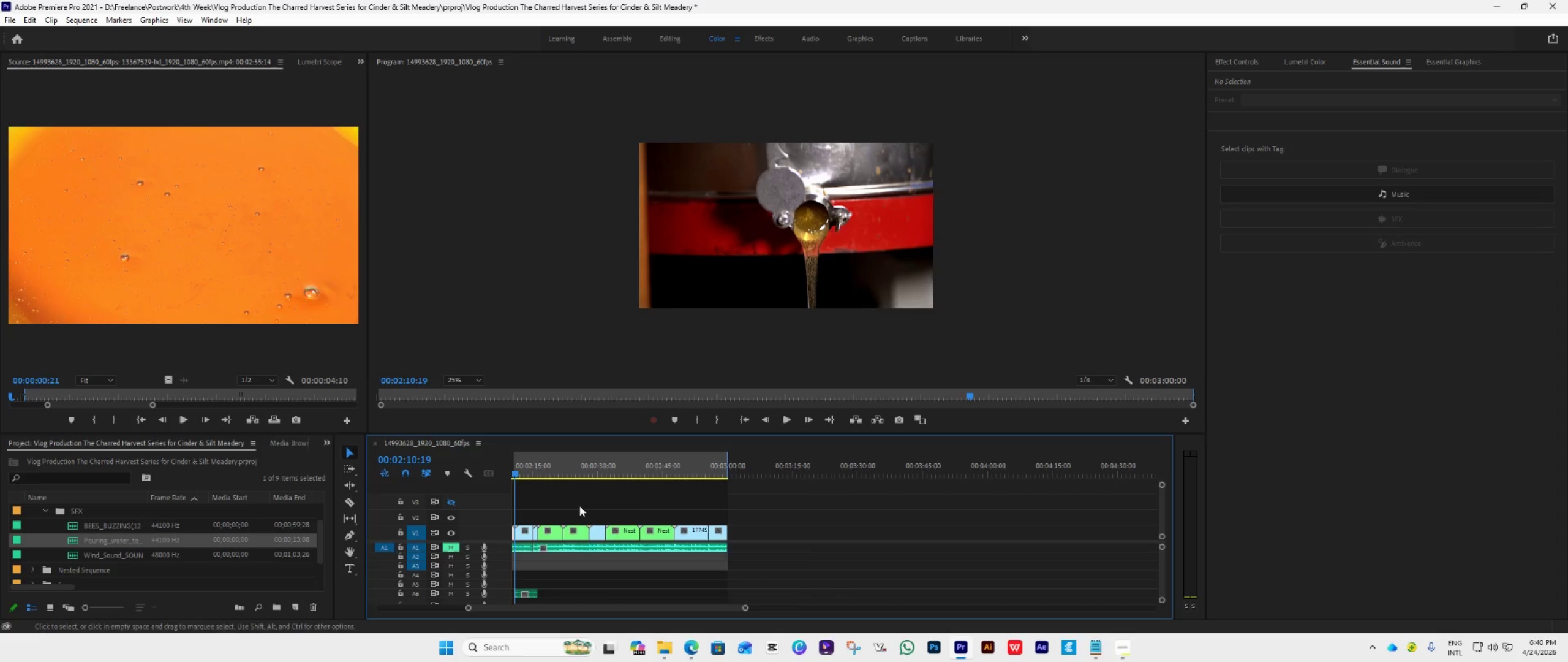 
scroll: coordinate [649, 513], scroll_direction: up, amount: 16.0
 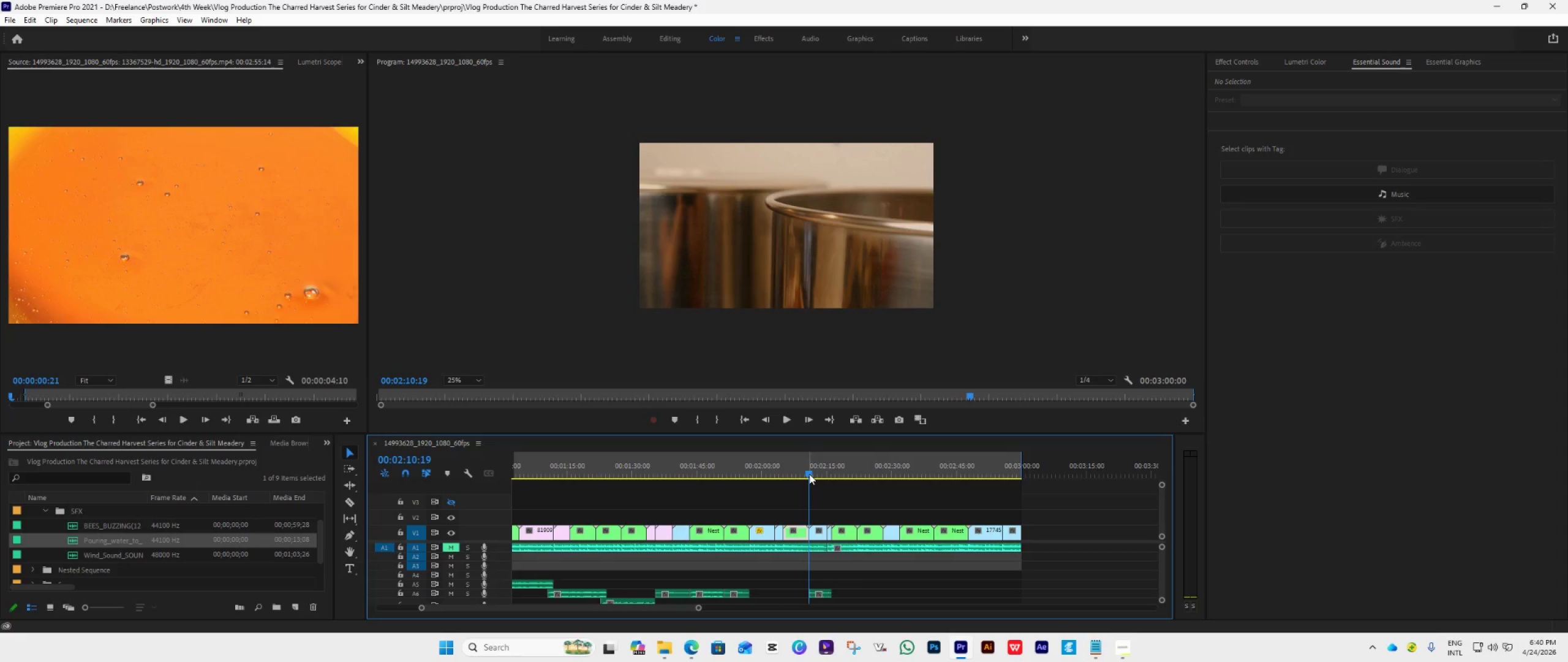 
left_click_drag(start_coordinate=[809, 474], to_coordinate=[606, 509])
 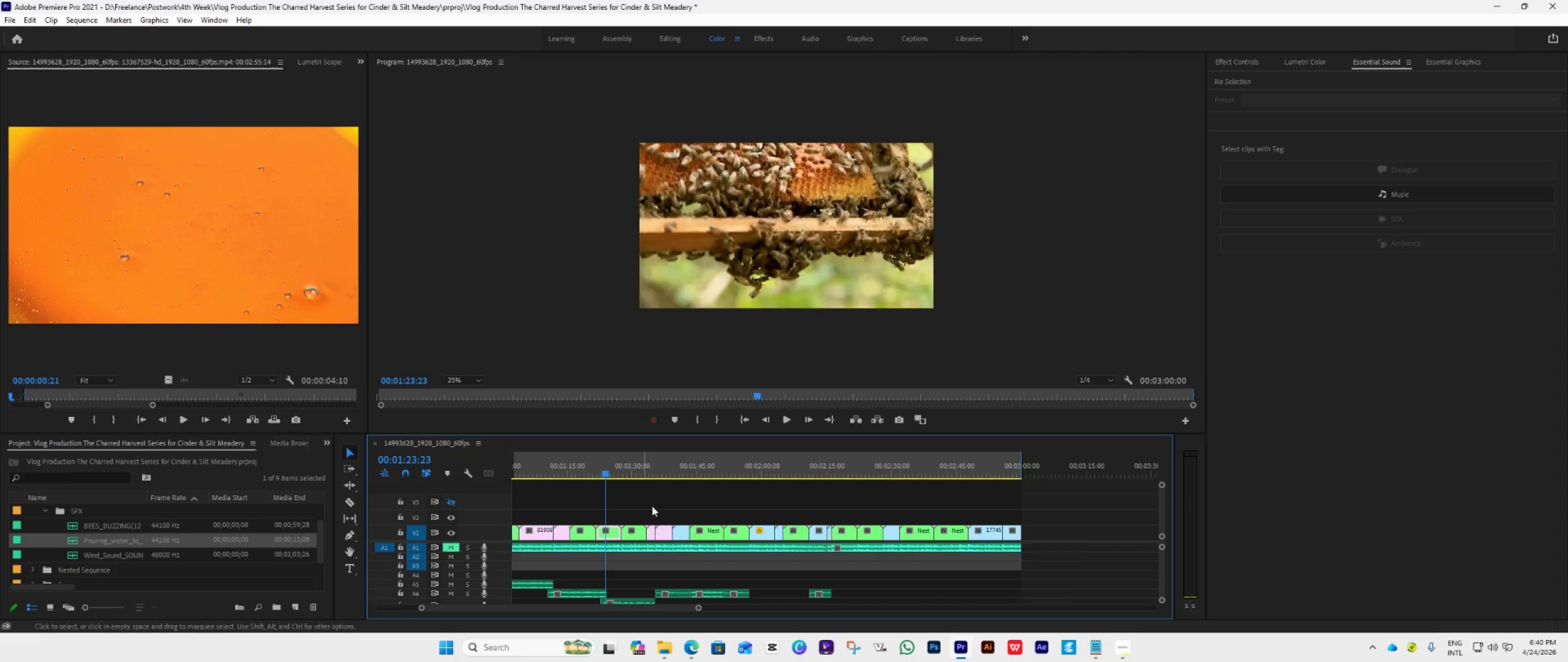 
scroll: coordinate [729, 523], scroll_direction: up, amount: 10.0
 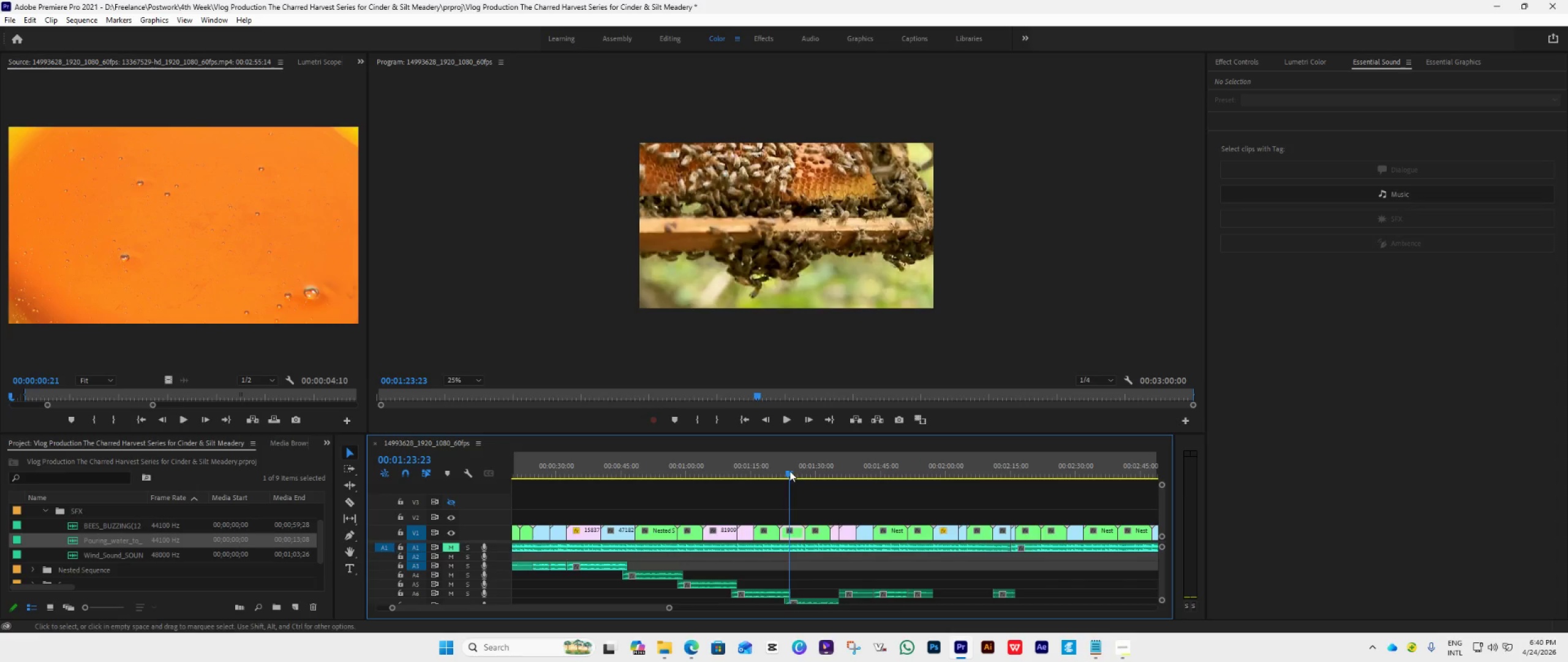 
left_click_drag(start_coordinate=[790, 471], to_coordinate=[918, 502])
 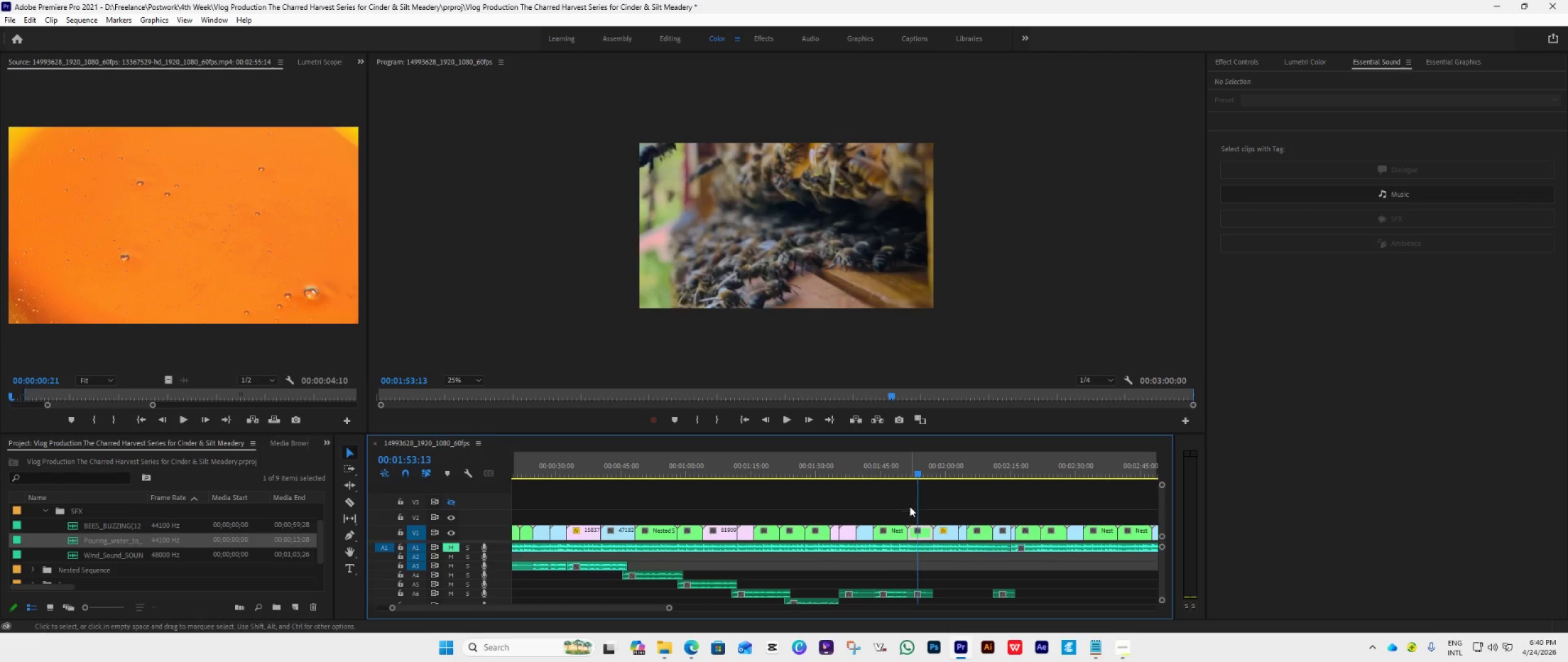 
scroll: coordinate [899, 532], scroll_direction: down, amount: 9.0
 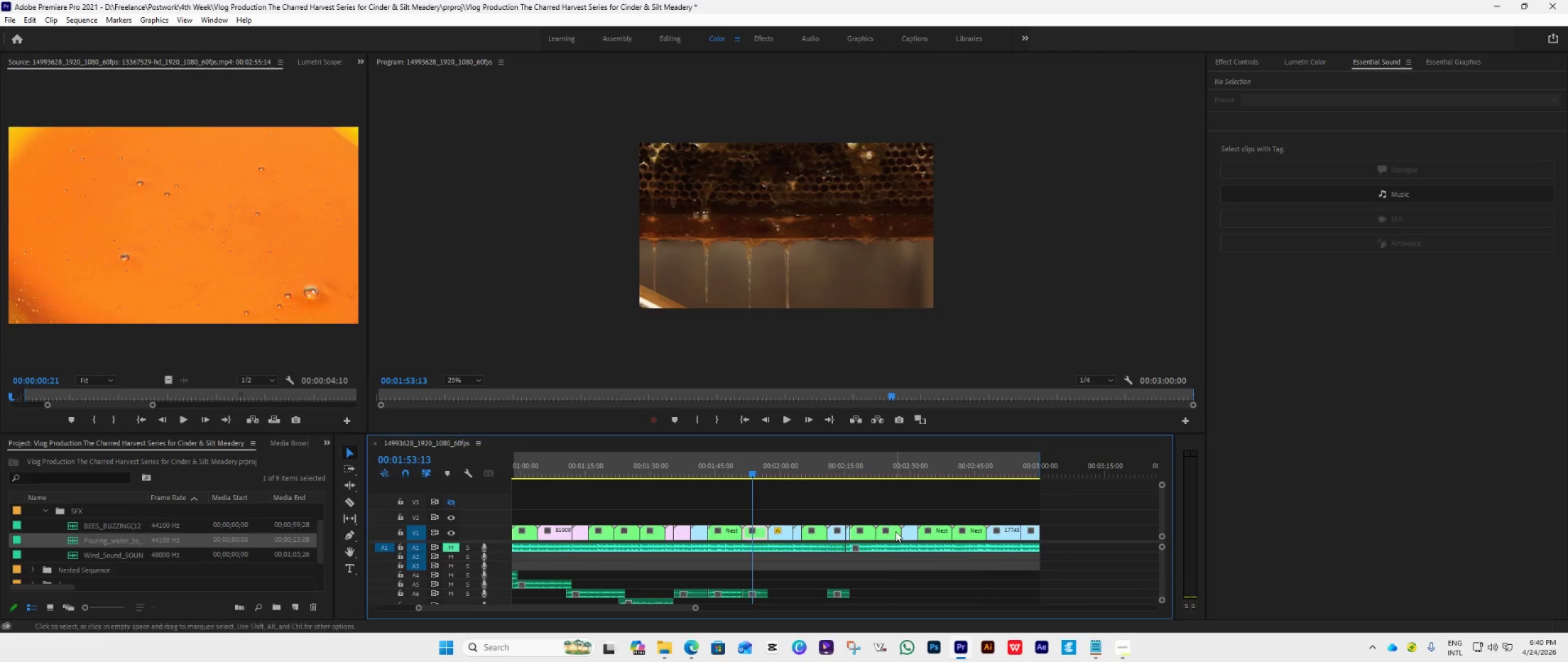 
key(Space)
 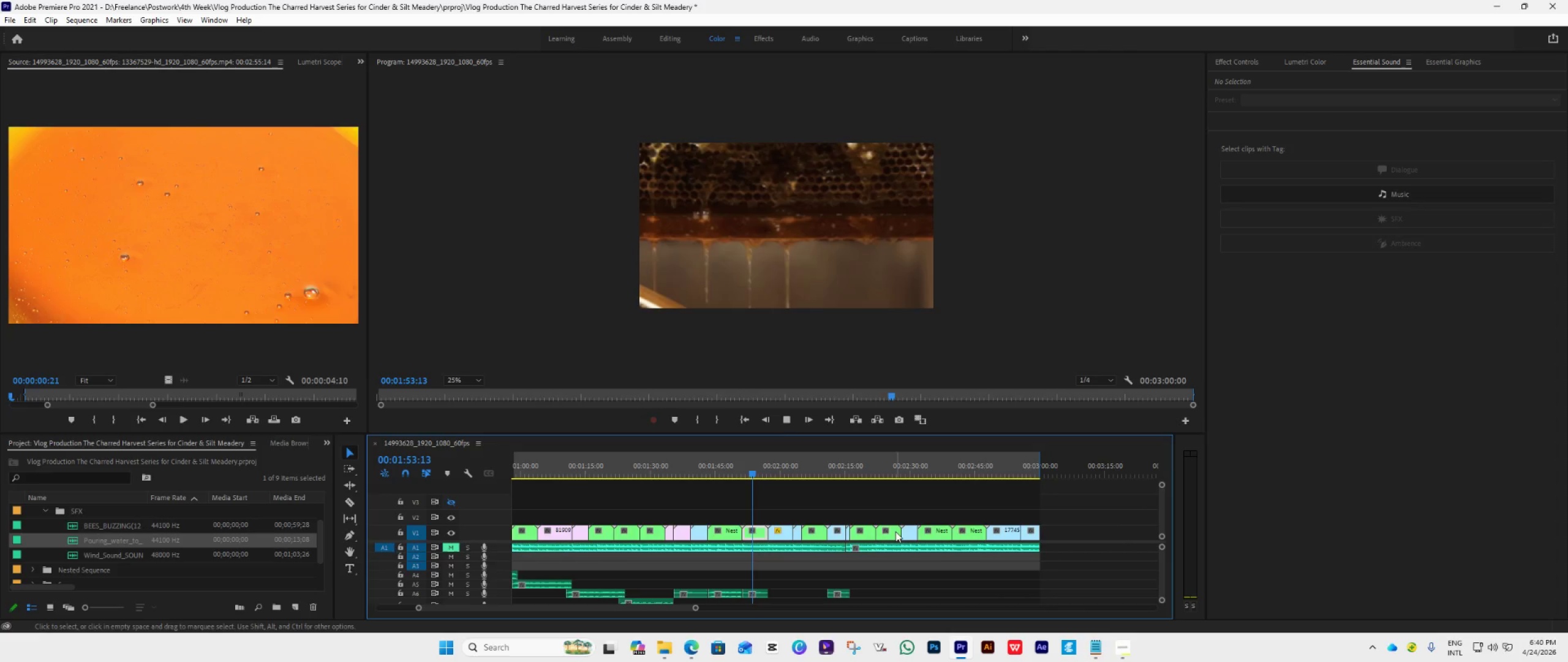 
key(Space)
 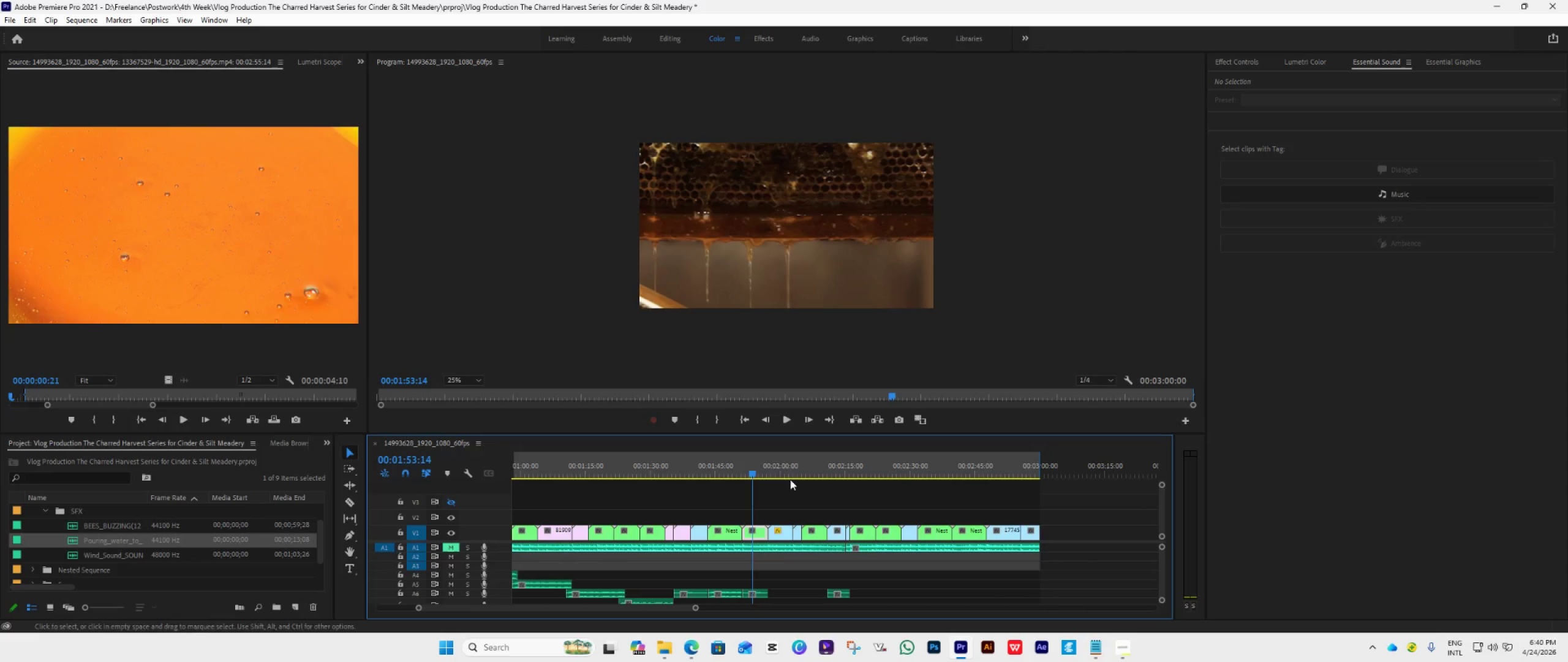 
left_click_drag(start_coordinate=[750, 469], to_coordinate=[760, 479])
 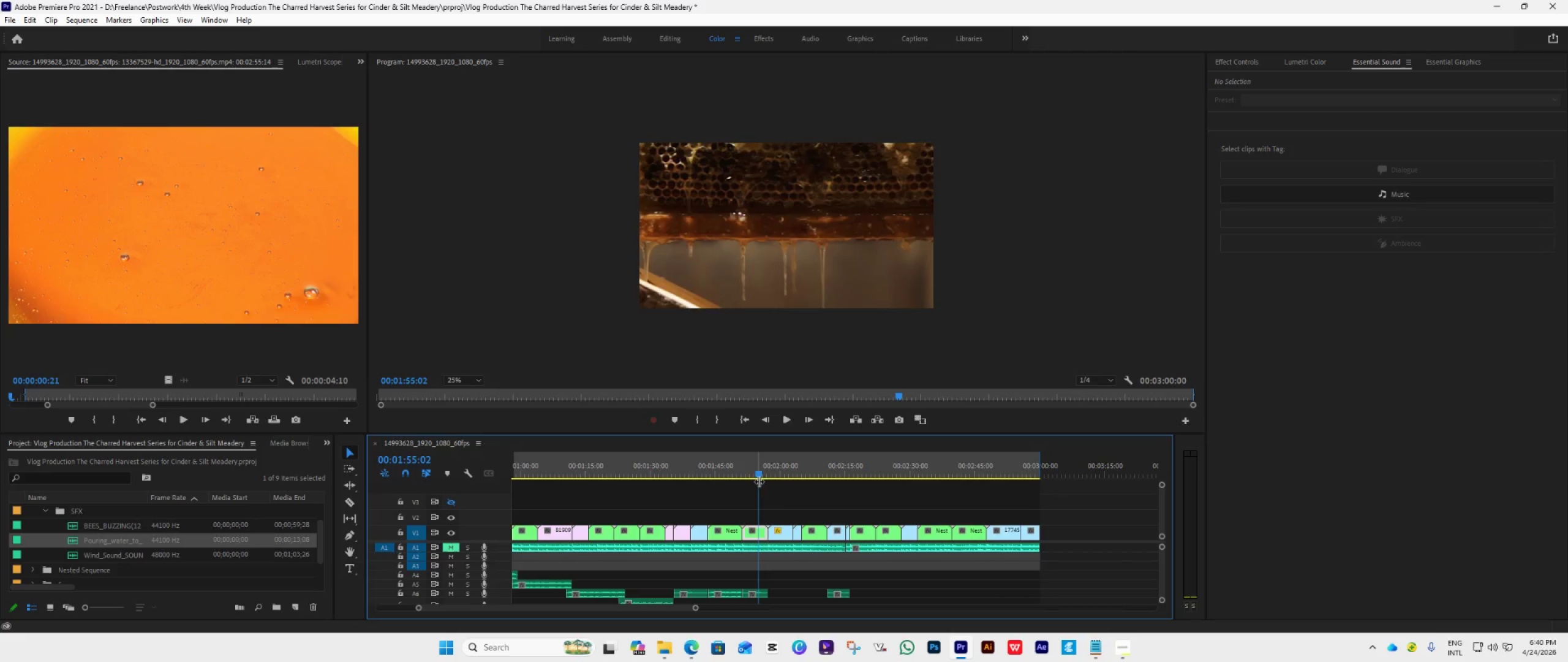 
key(Space)
 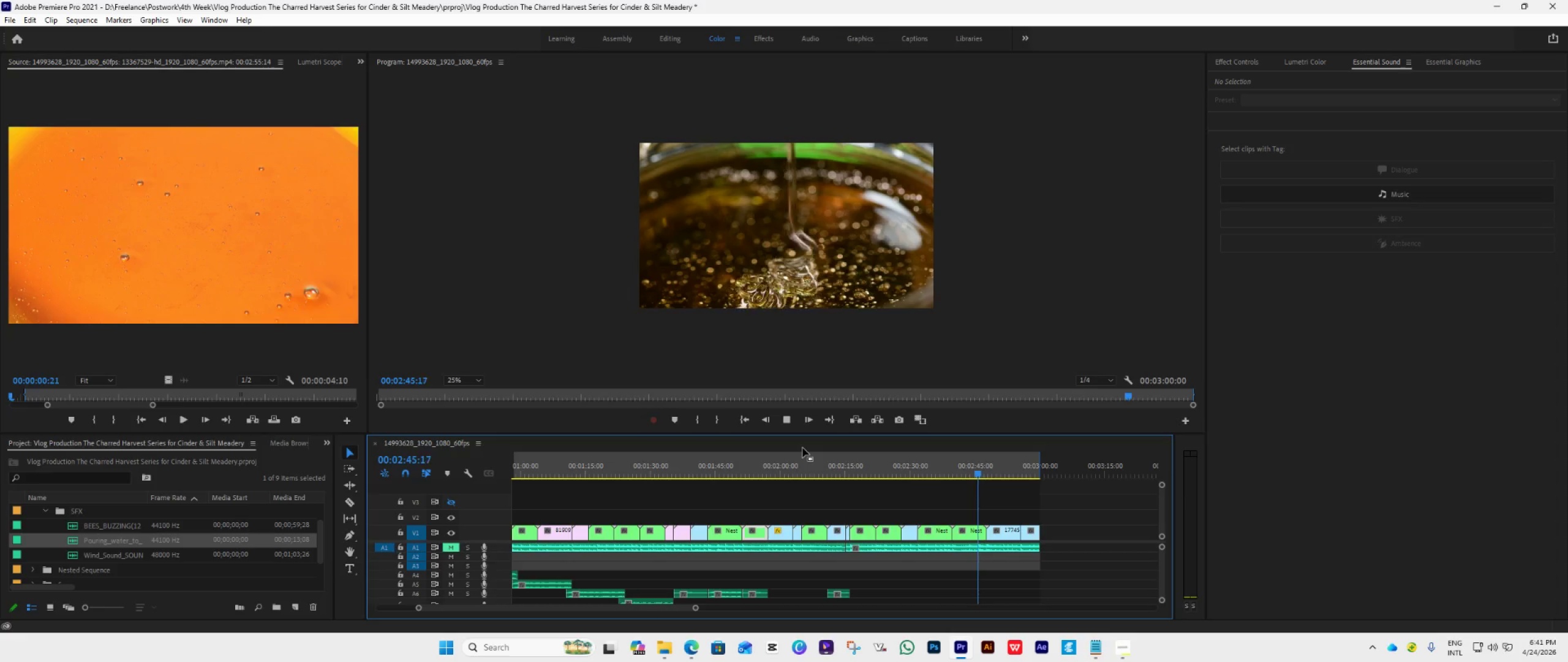 
wait(55.72)
 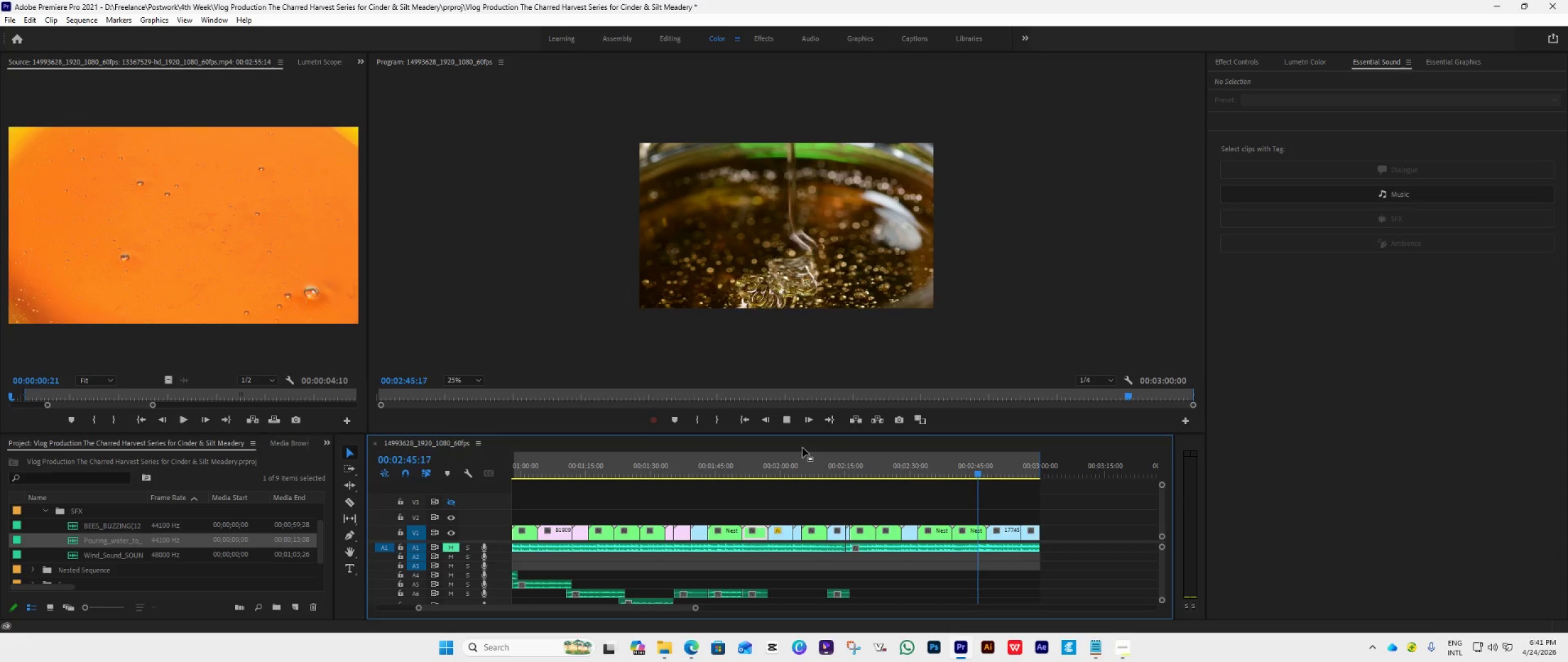 
key(Space)
 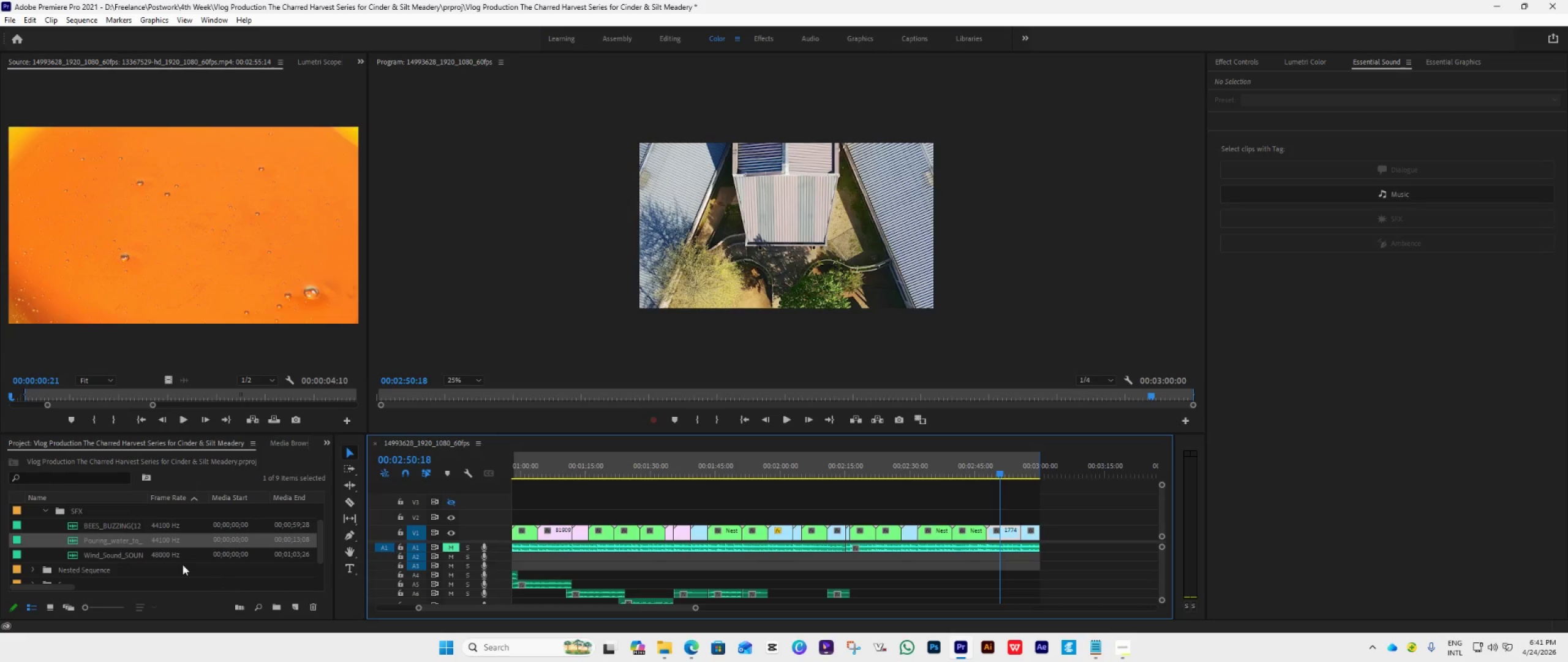 
left_click_drag(start_coordinate=[104, 552], to_coordinate=[986, 579])
 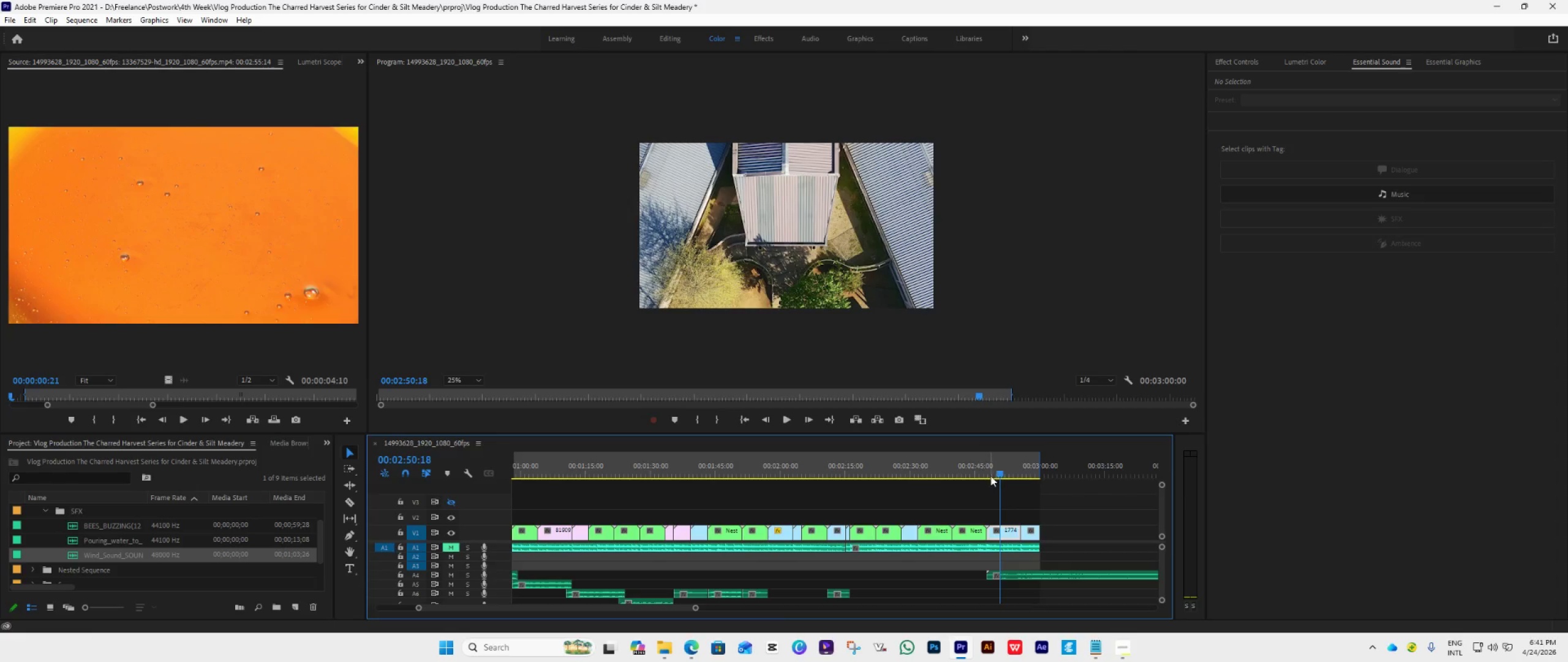 
left_click([976, 468])
 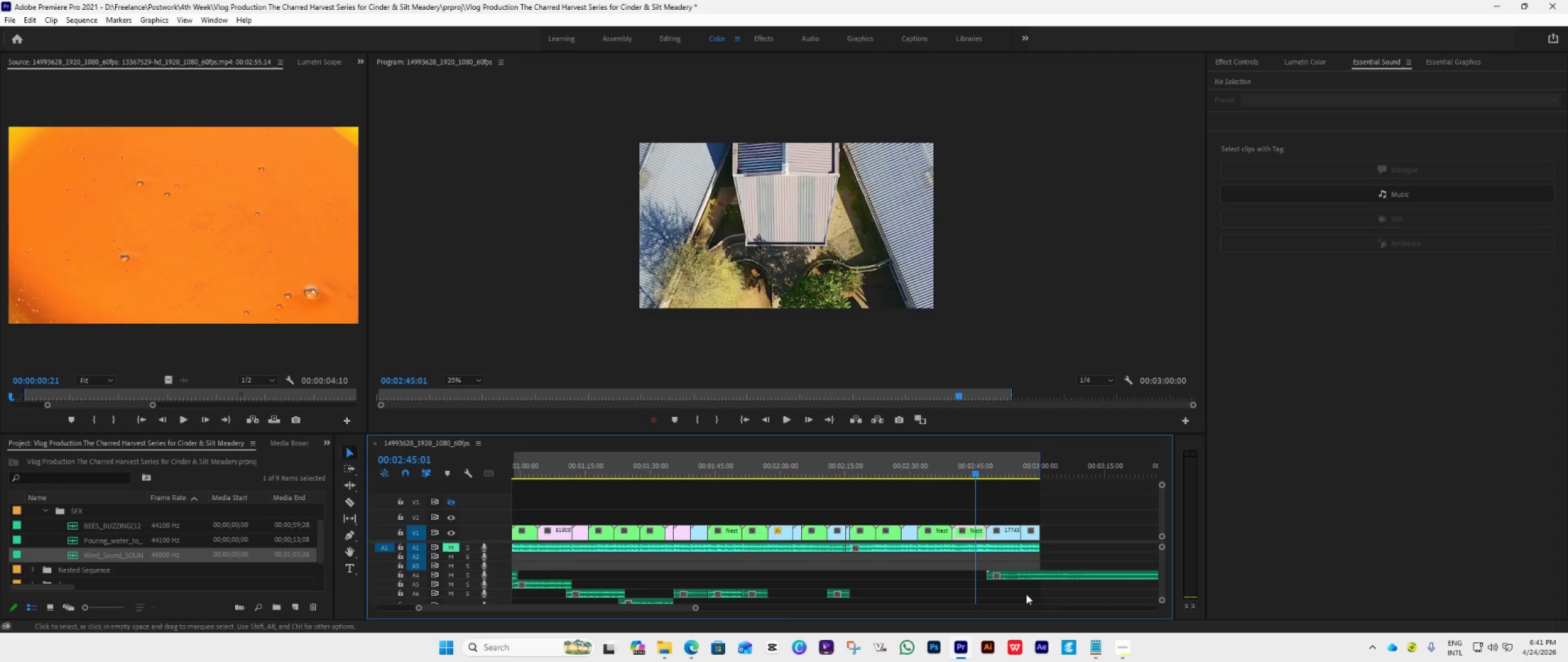 
scroll: coordinate [1042, 603], scroll_direction: down, amount: 5.0
 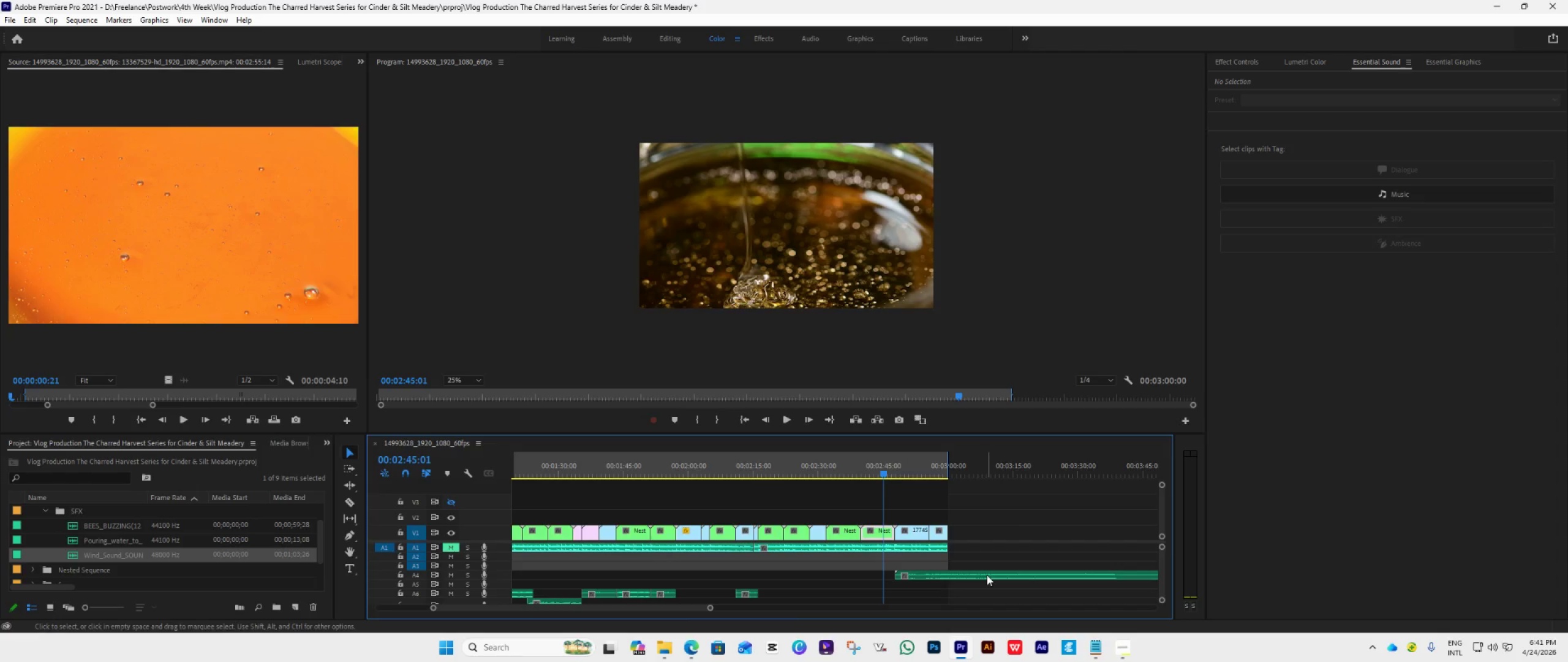 
key(Space)
 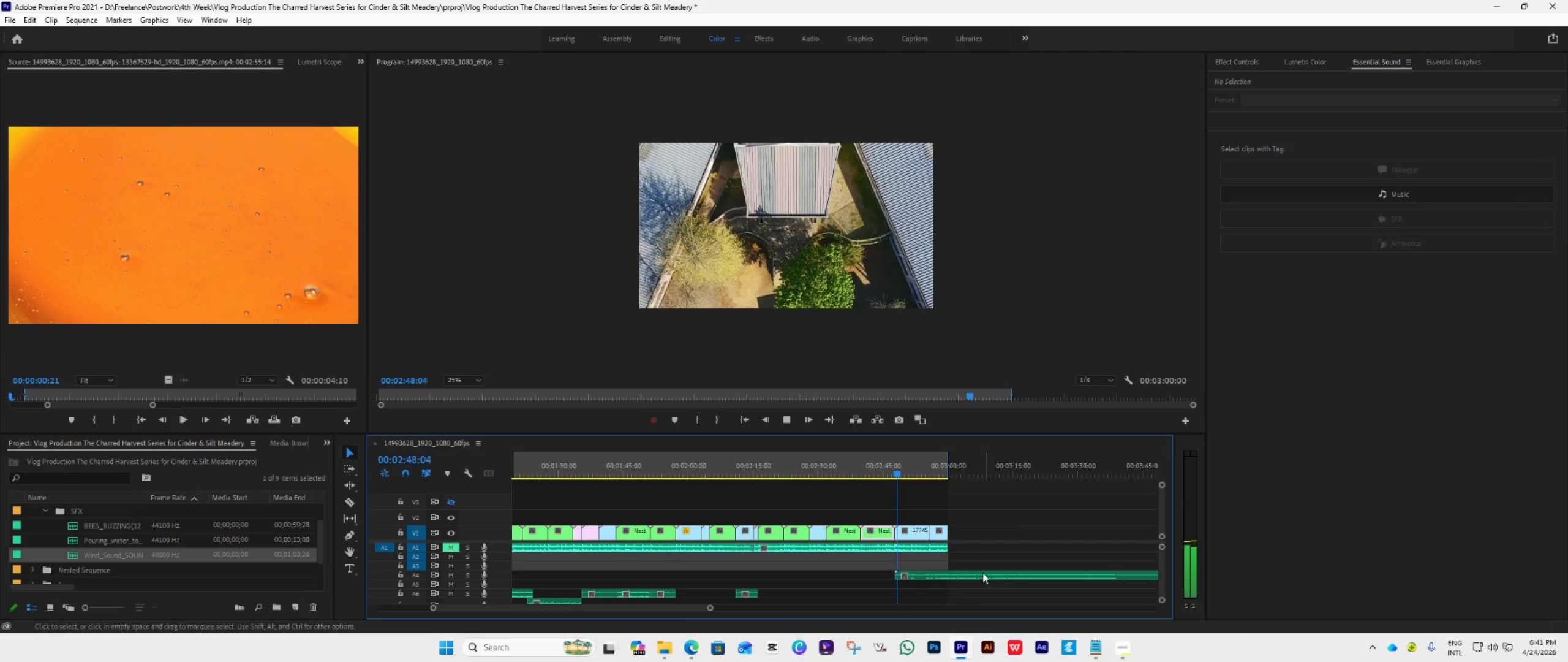 
left_click_drag(start_coordinate=[897, 577], to_coordinate=[929, 588])
 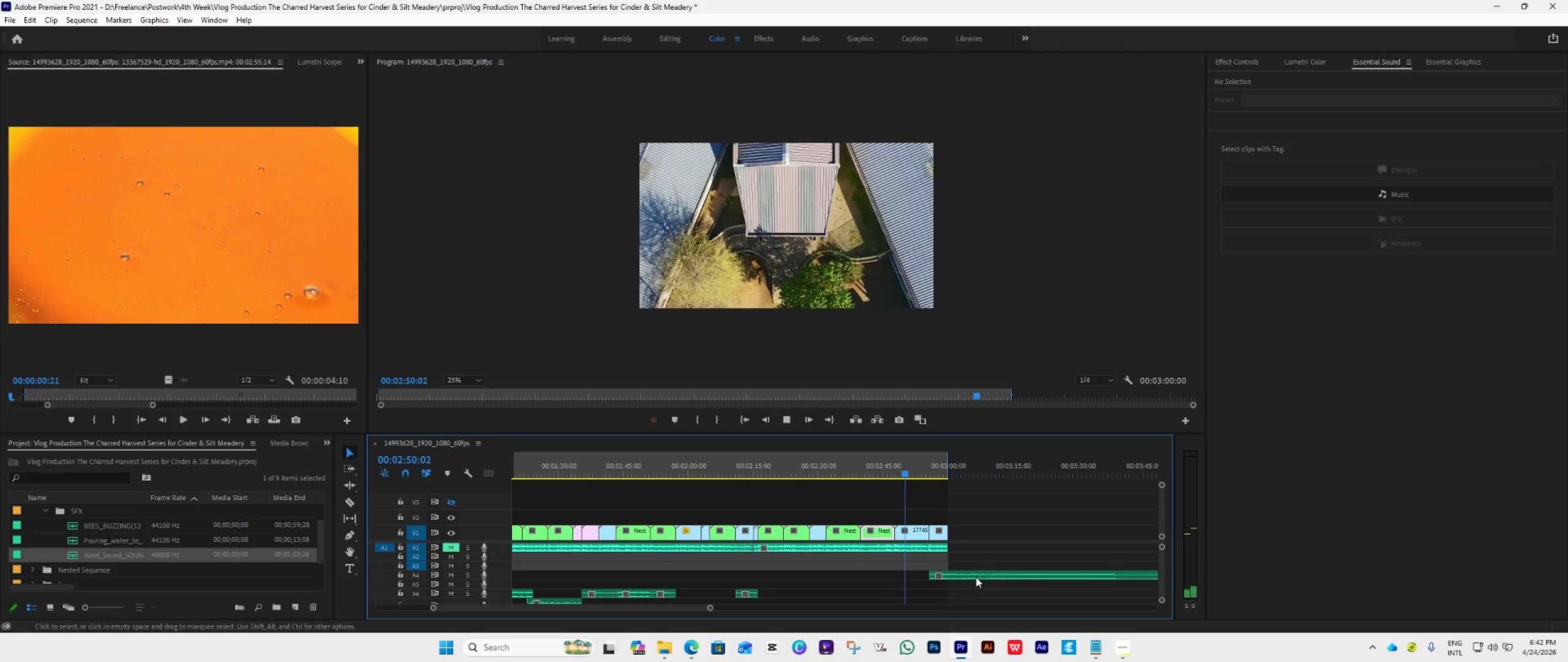 
key(Space)
 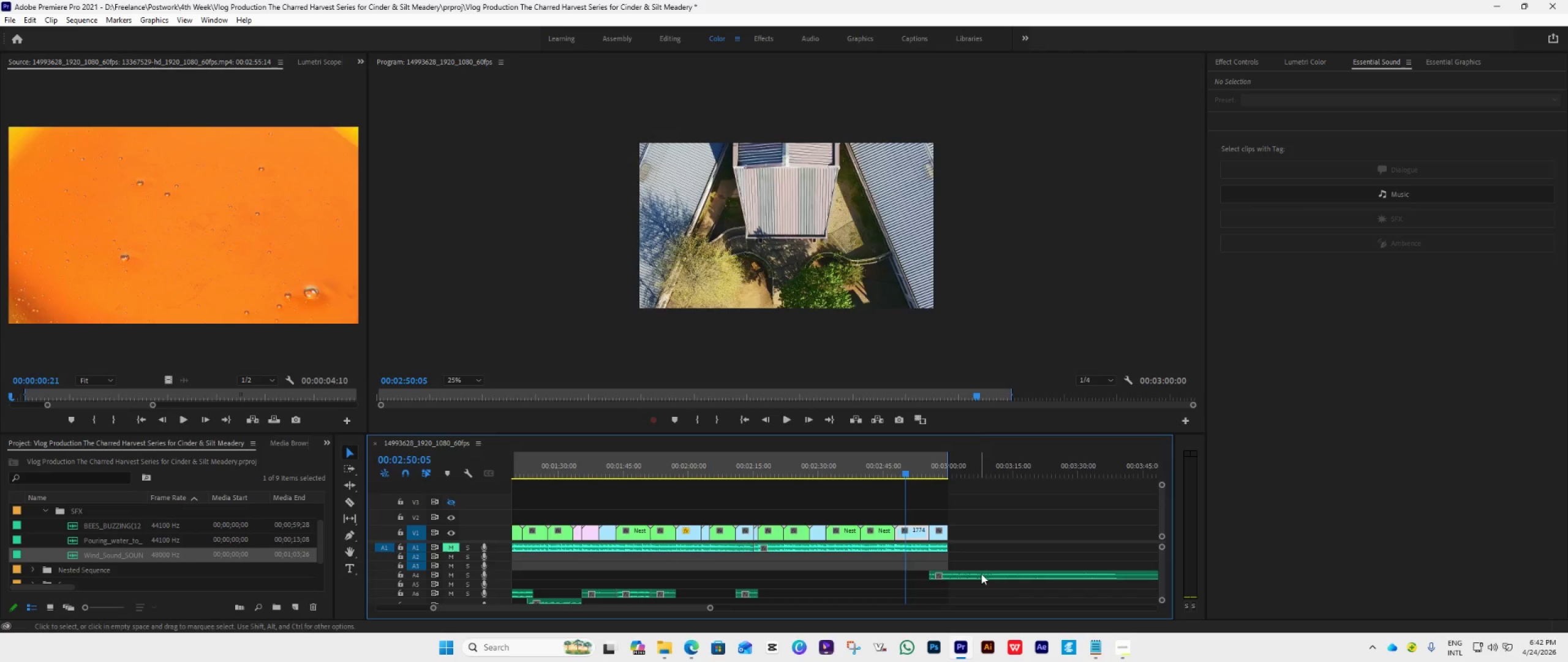 
left_click_drag(start_coordinate=[981, 574], to_coordinate=[951, 579])
 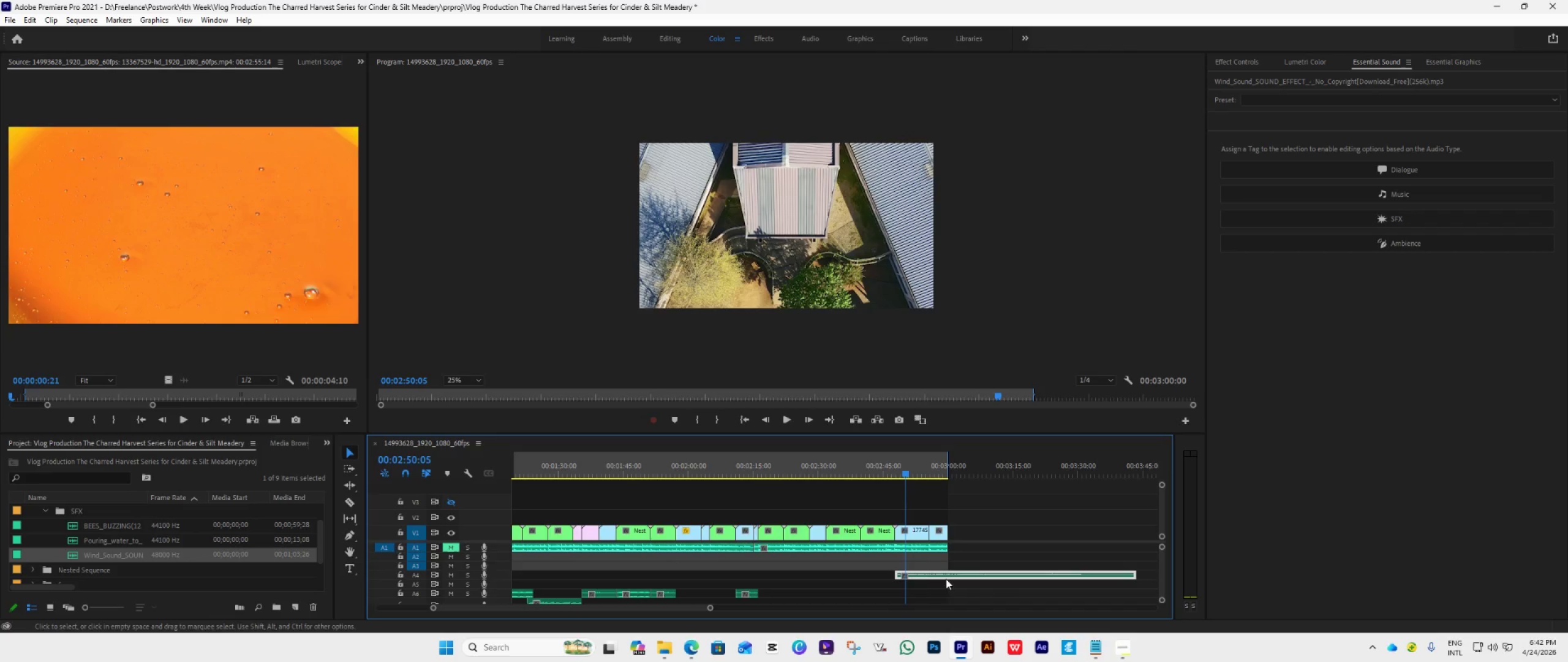 
key(Space)
 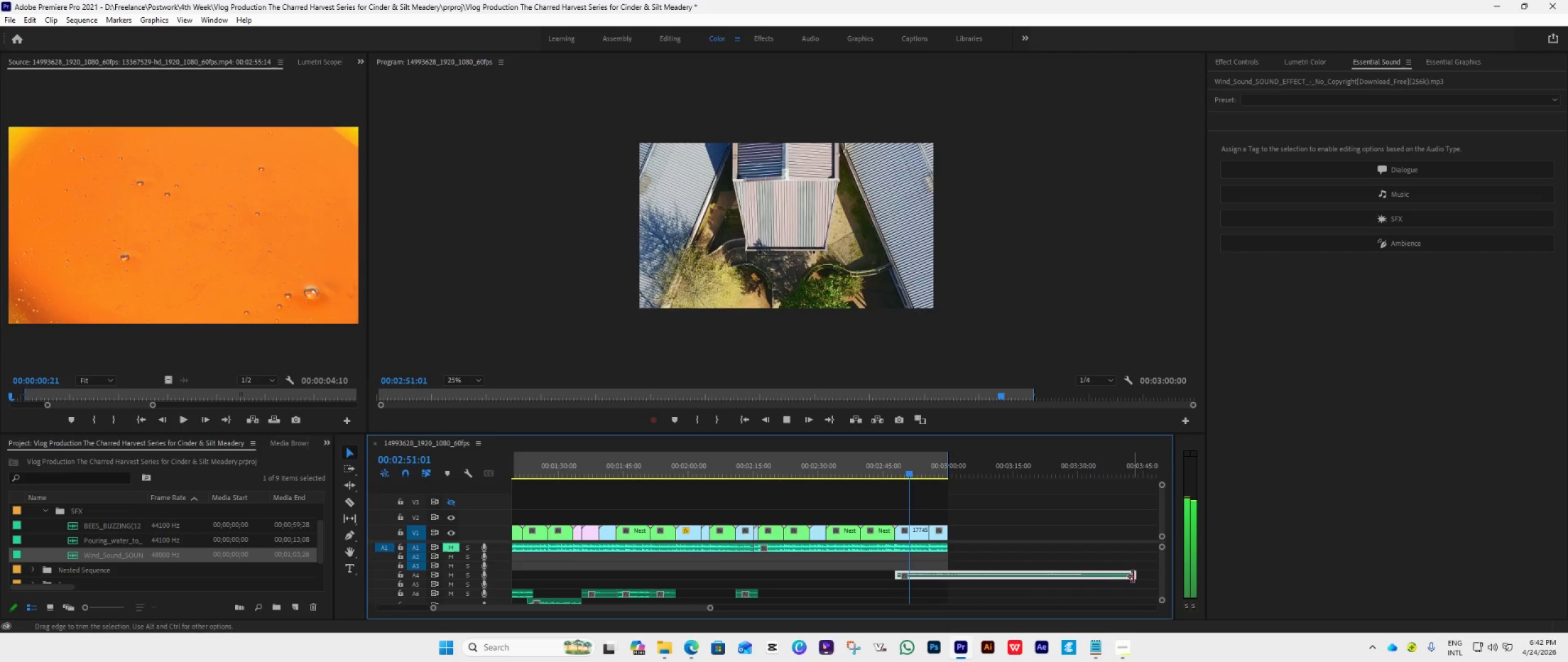 
left_click_drag(start_coordinate=[1134, 574], to_coordinate=[927, 591])
 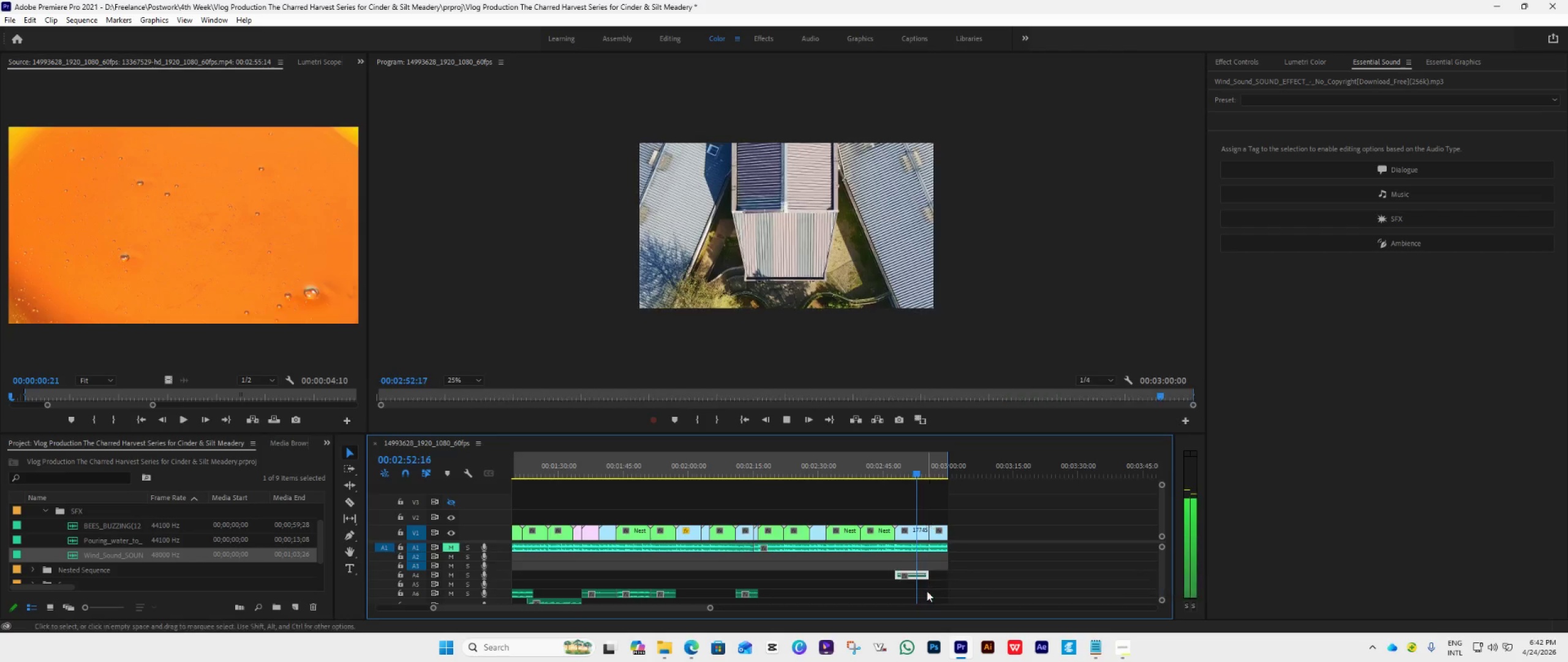 
key(Space)
 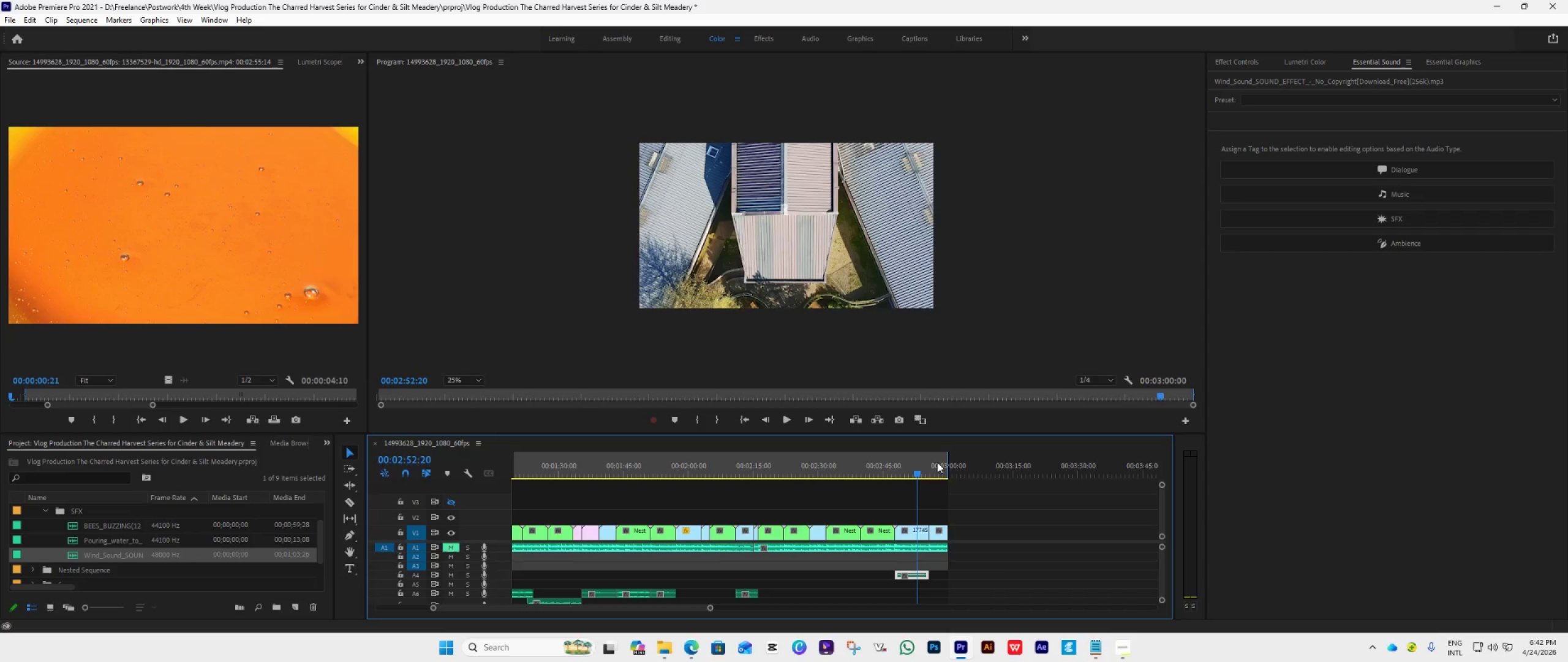 
left_click_drag(start_coordinate=[920, 473], to_coordinate=[780, 508])
 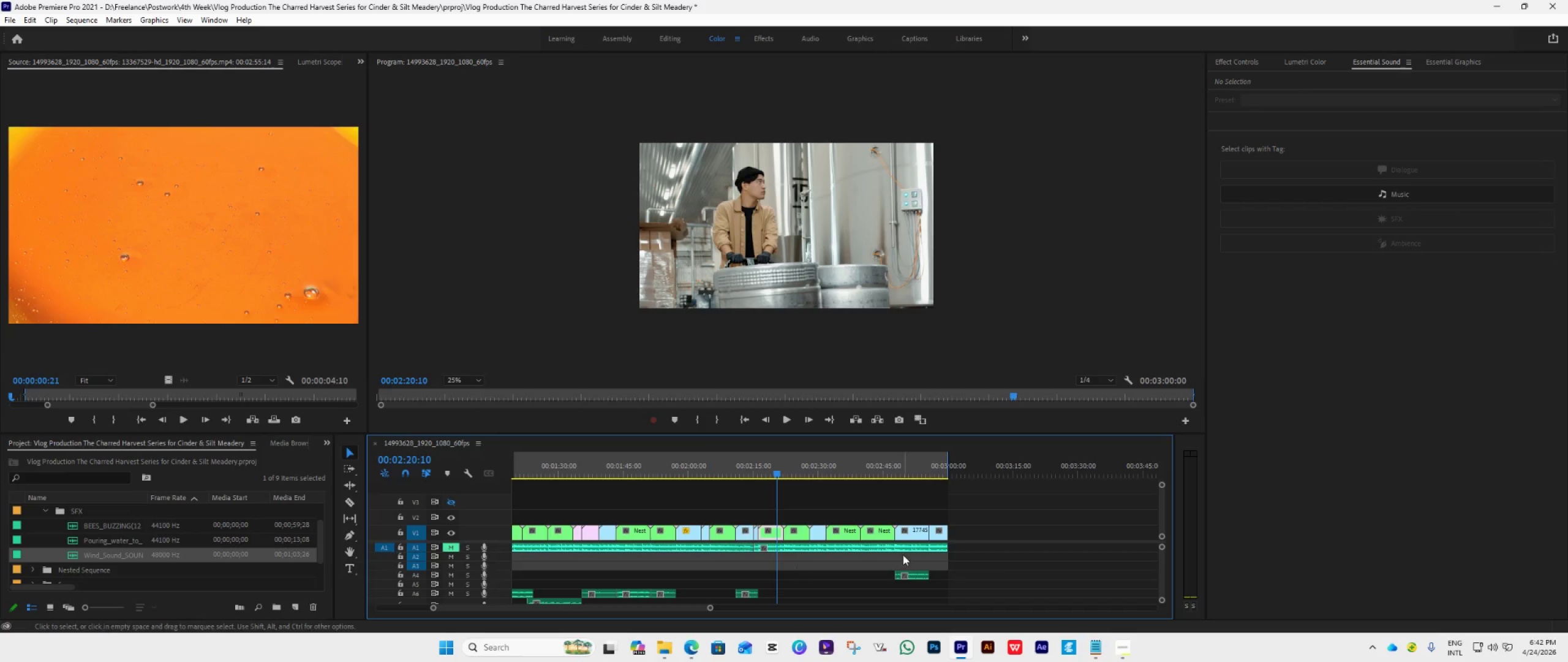 
key(Space)
 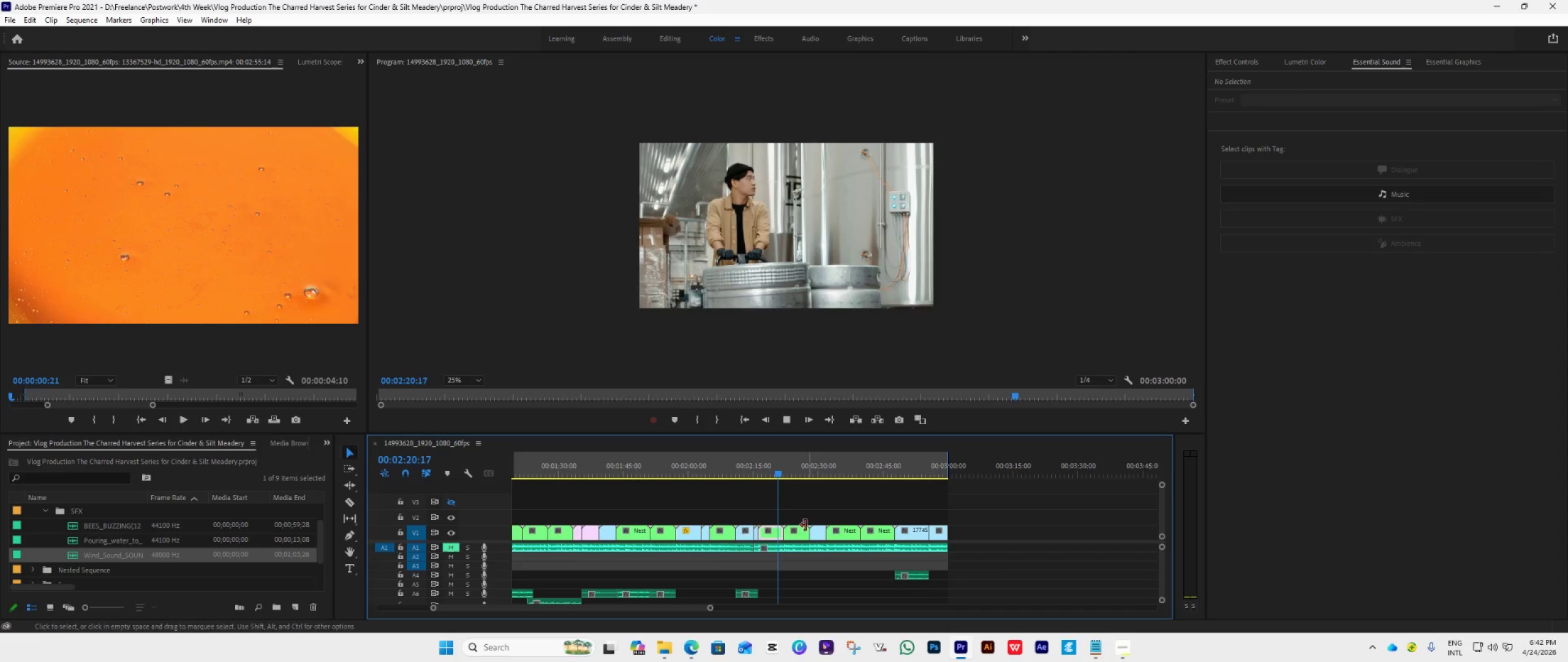 
mouse_move([799, 512])
 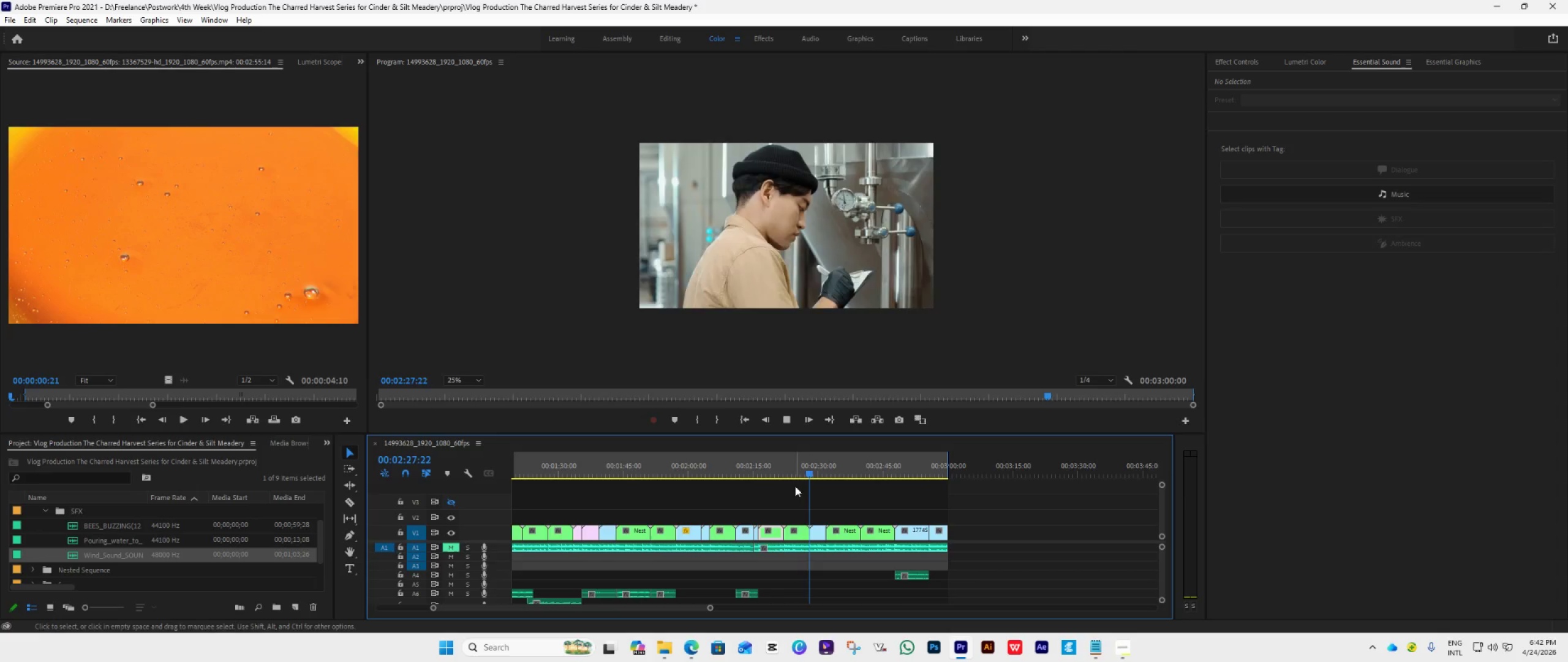 
key(Space)
 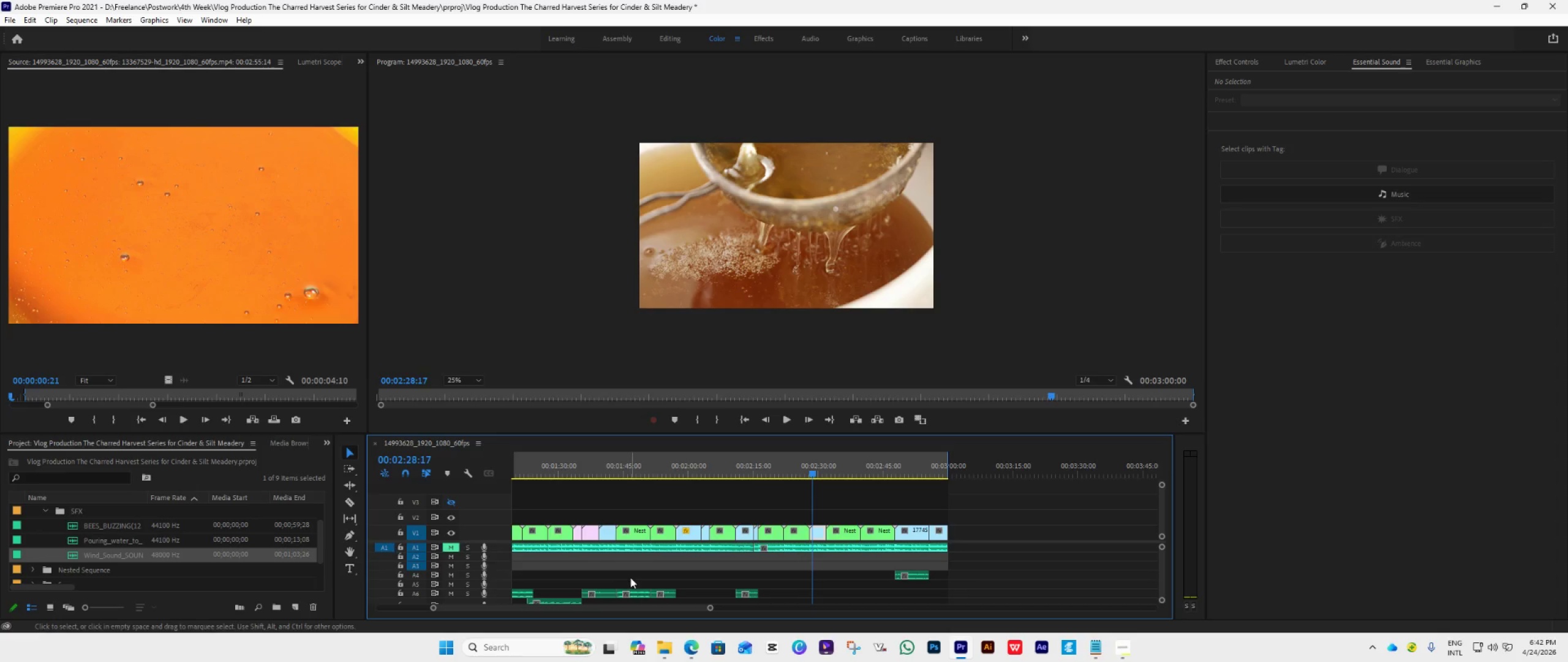 
left_click_drag(start_coordinate=[98, 539], to_coordinate=[810, 576])
 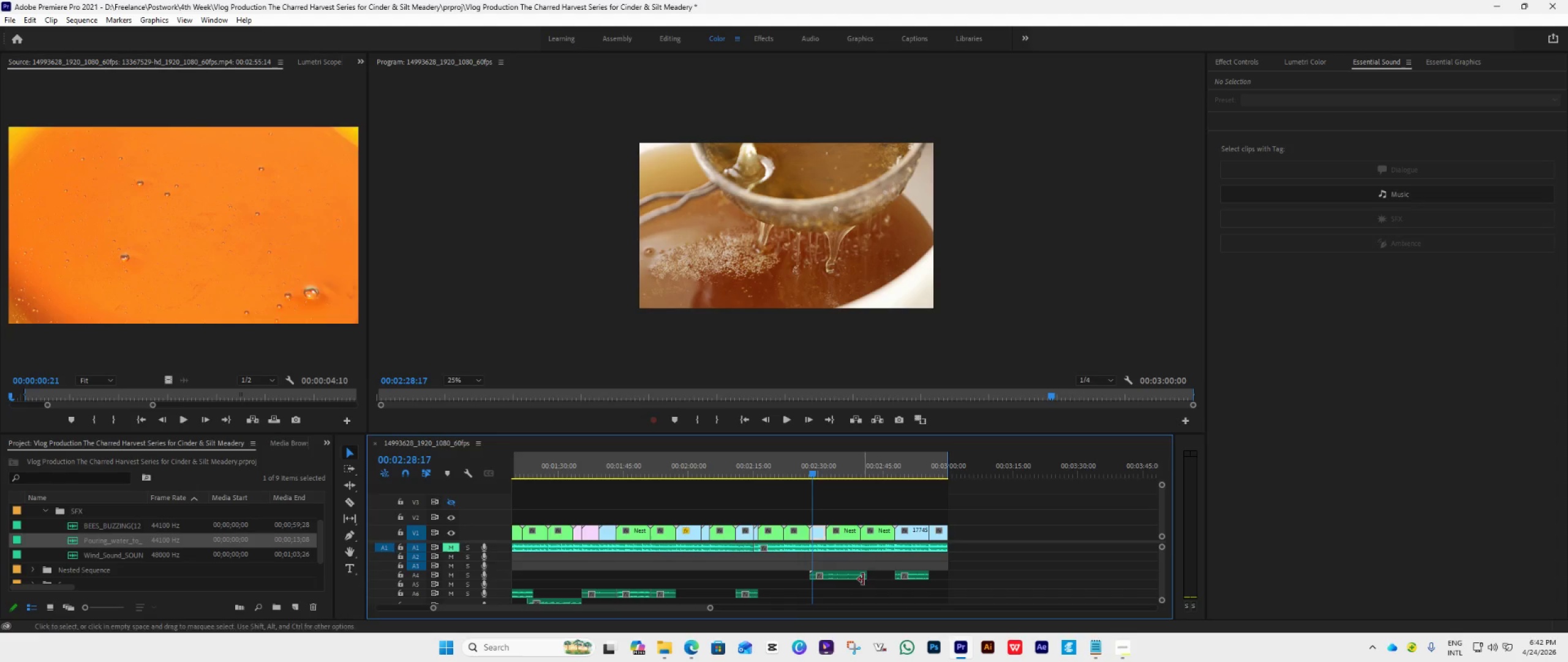 
key(Space)
 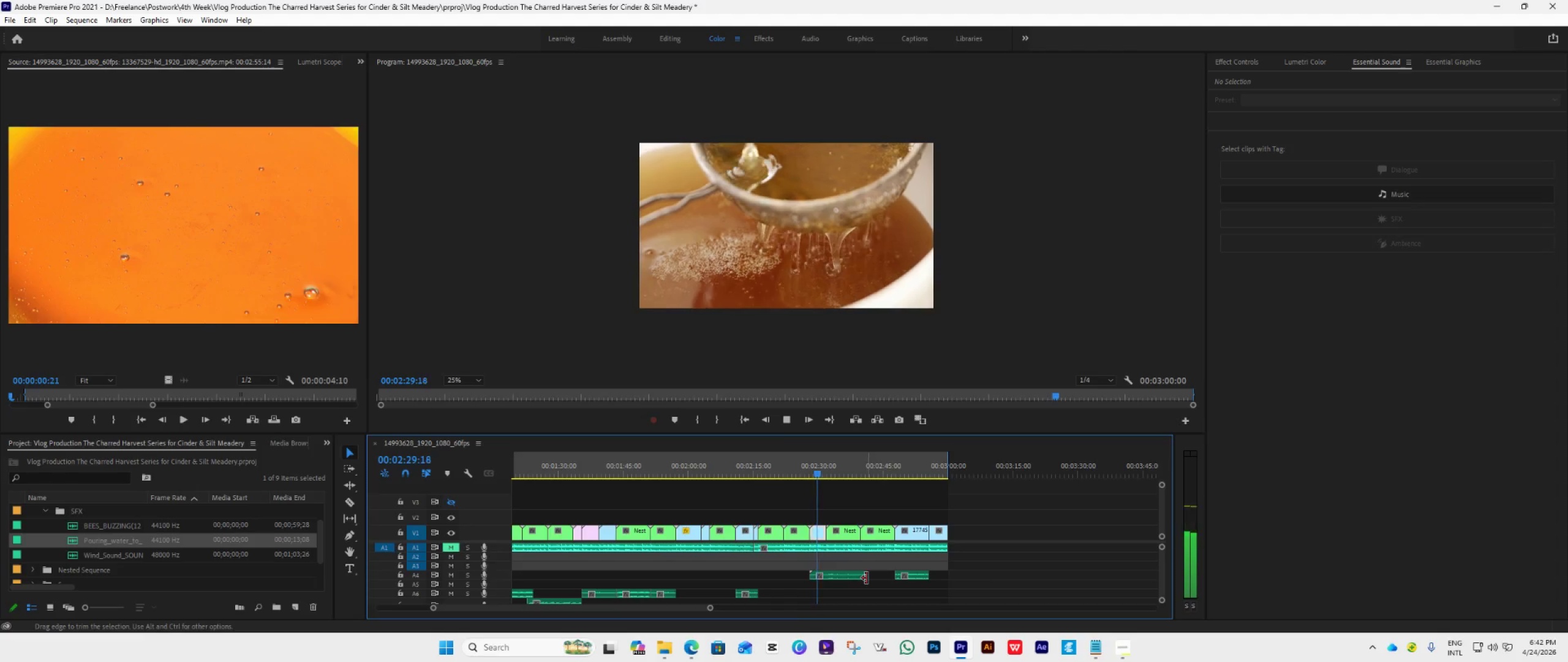 
left_click_drag(start_coordinate=[867, 578], to_coordinate=[861, 585])
 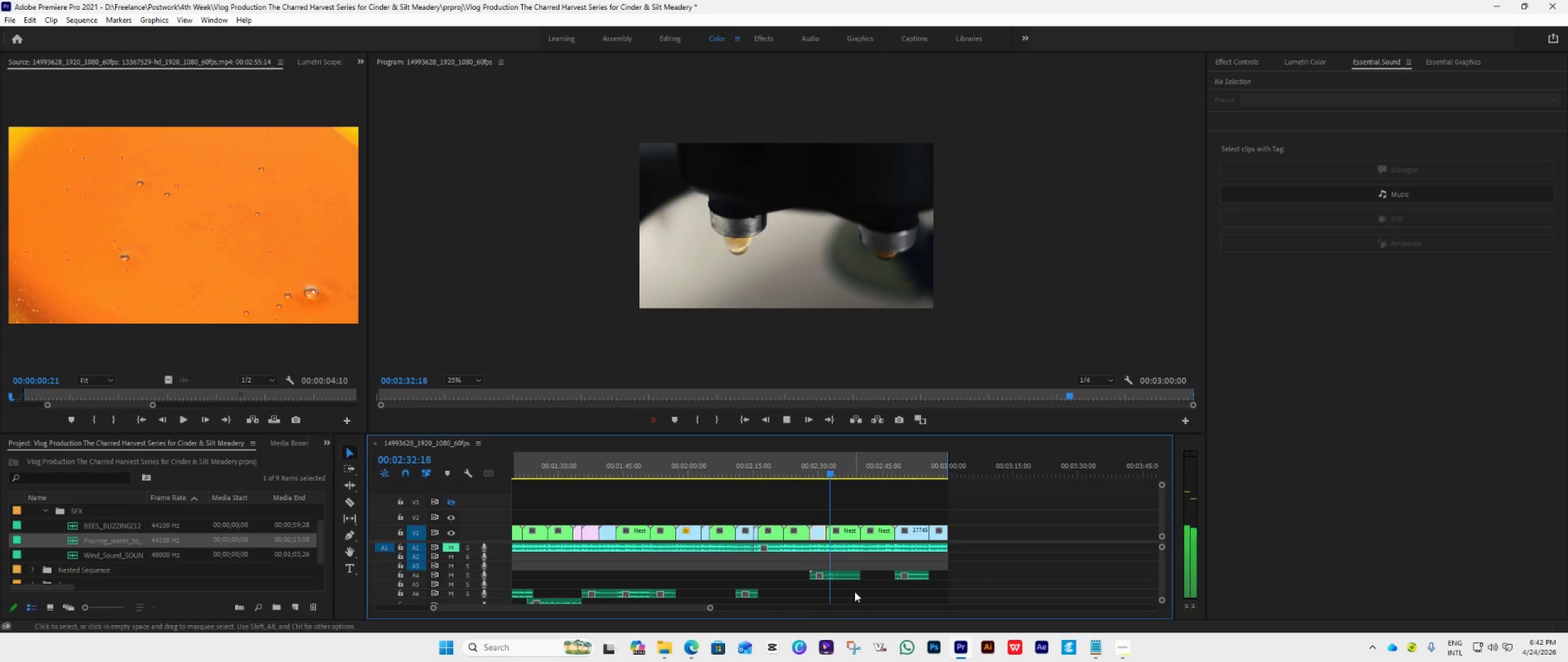 
key(Space)
 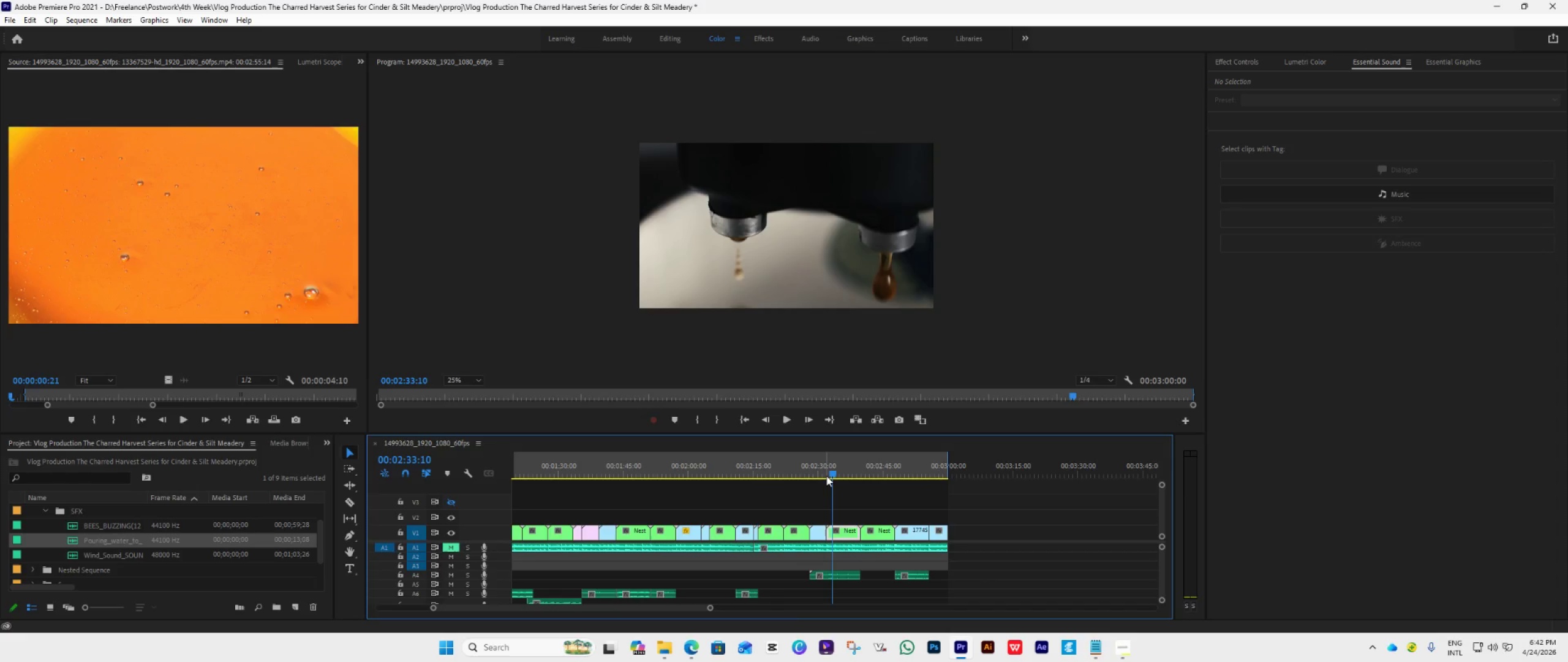 
left_click_drag(start_coordinate=[828, 476], to_coordinate=[829, 495])
 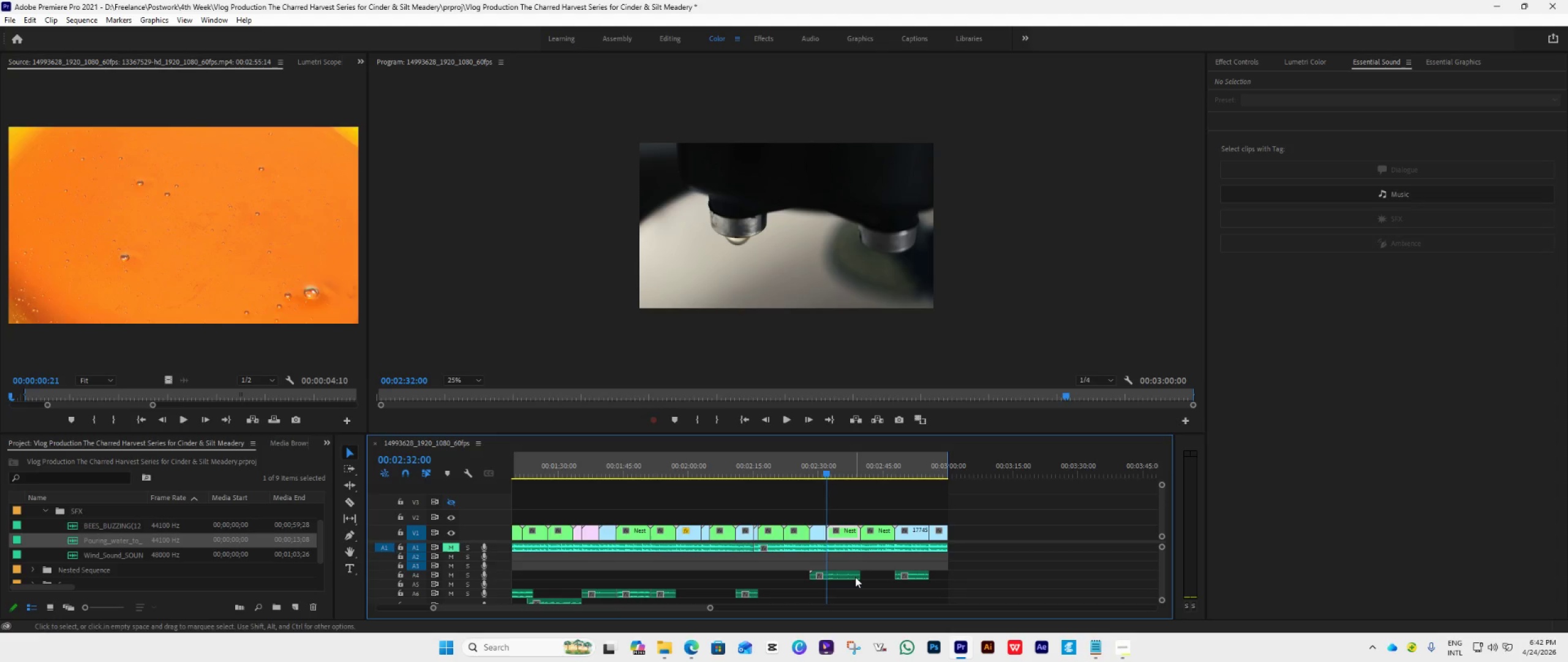 
key(Space)
 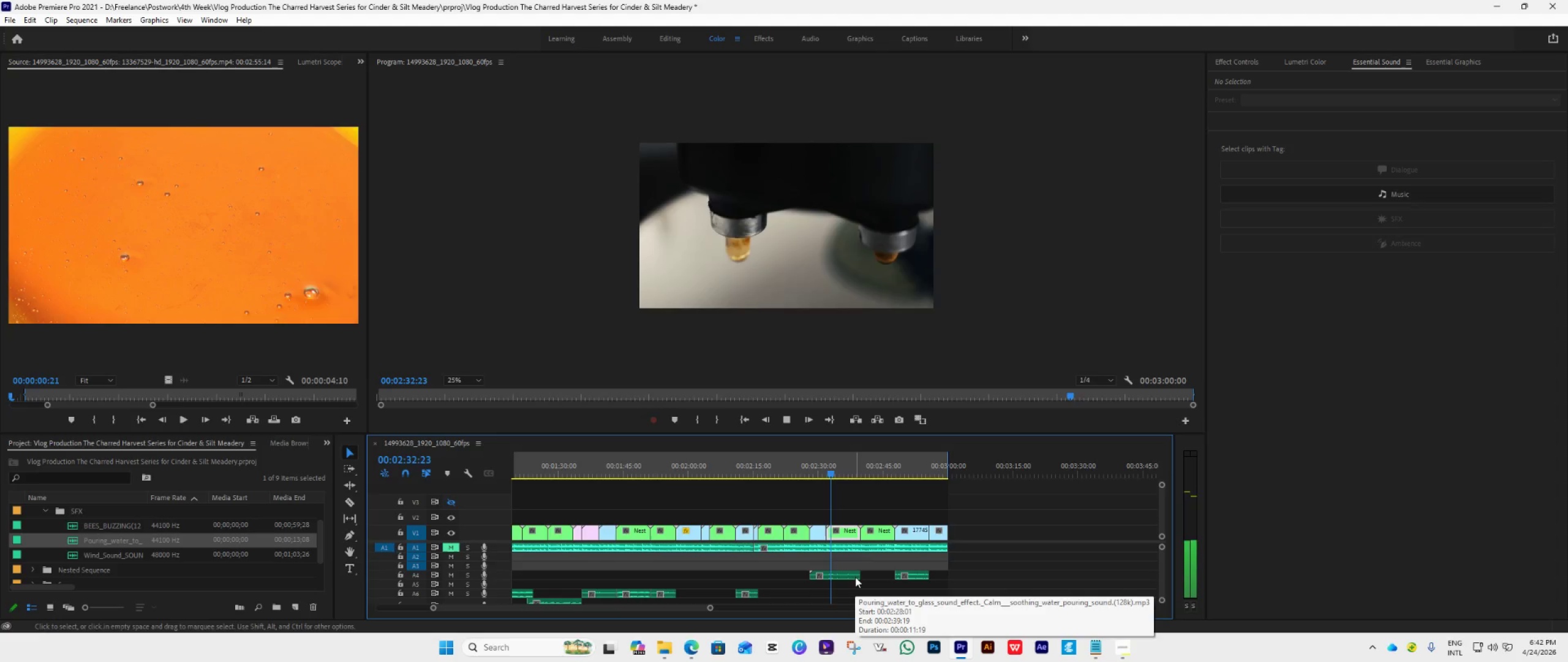 
key(Space)
 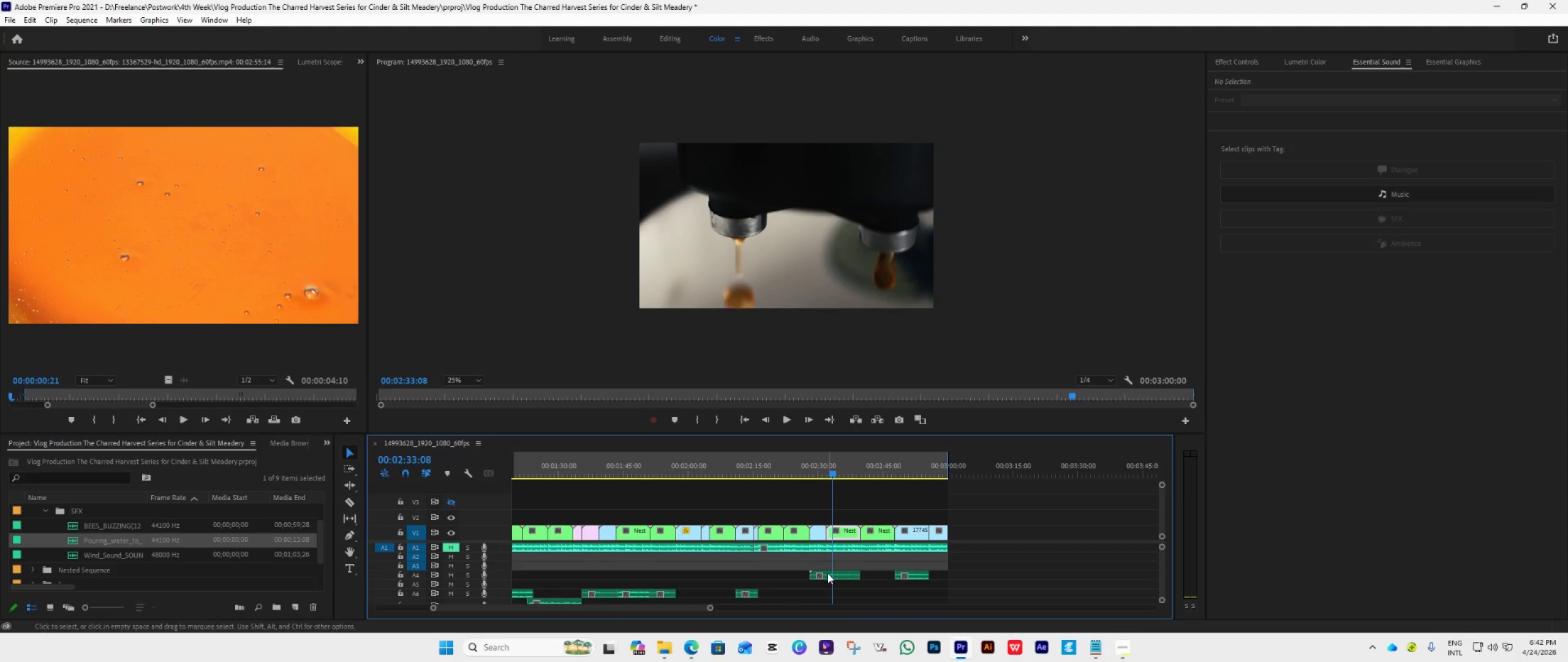 
key(Space)
 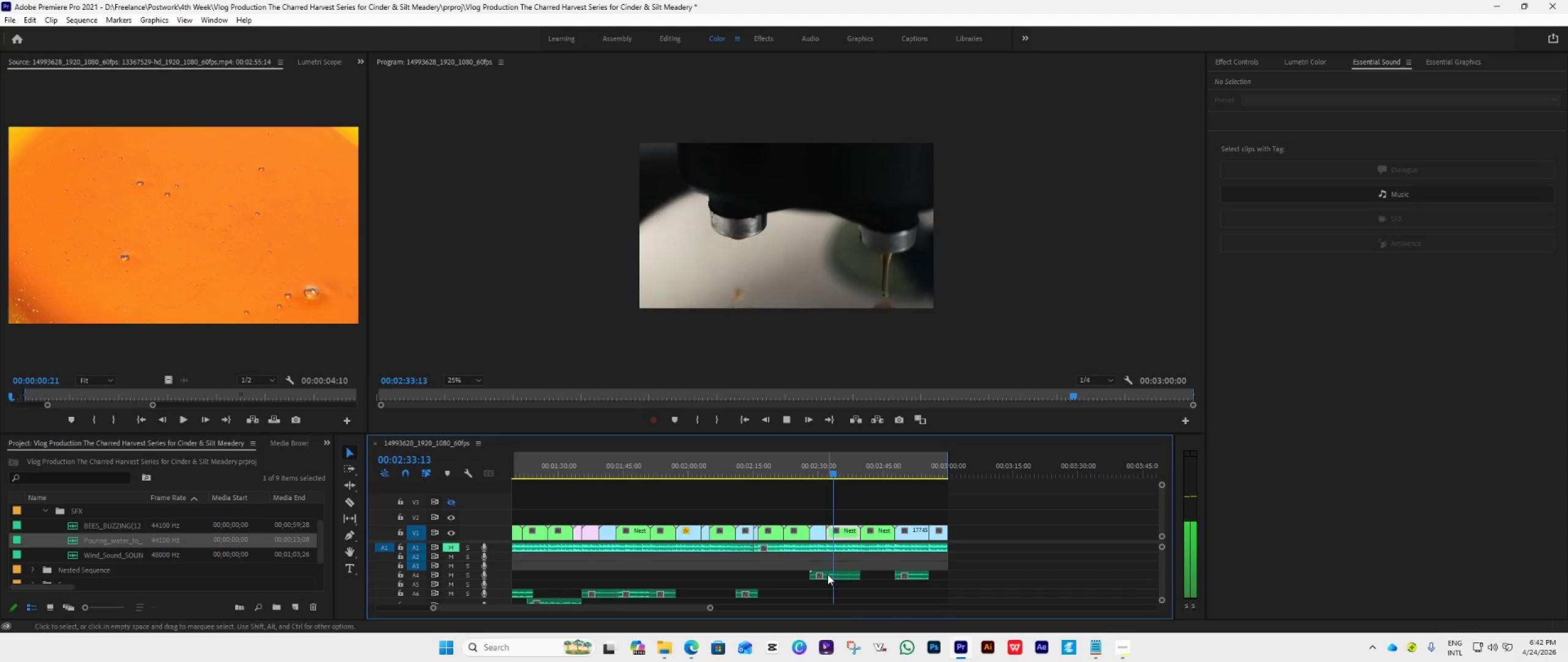 
key(Space)
 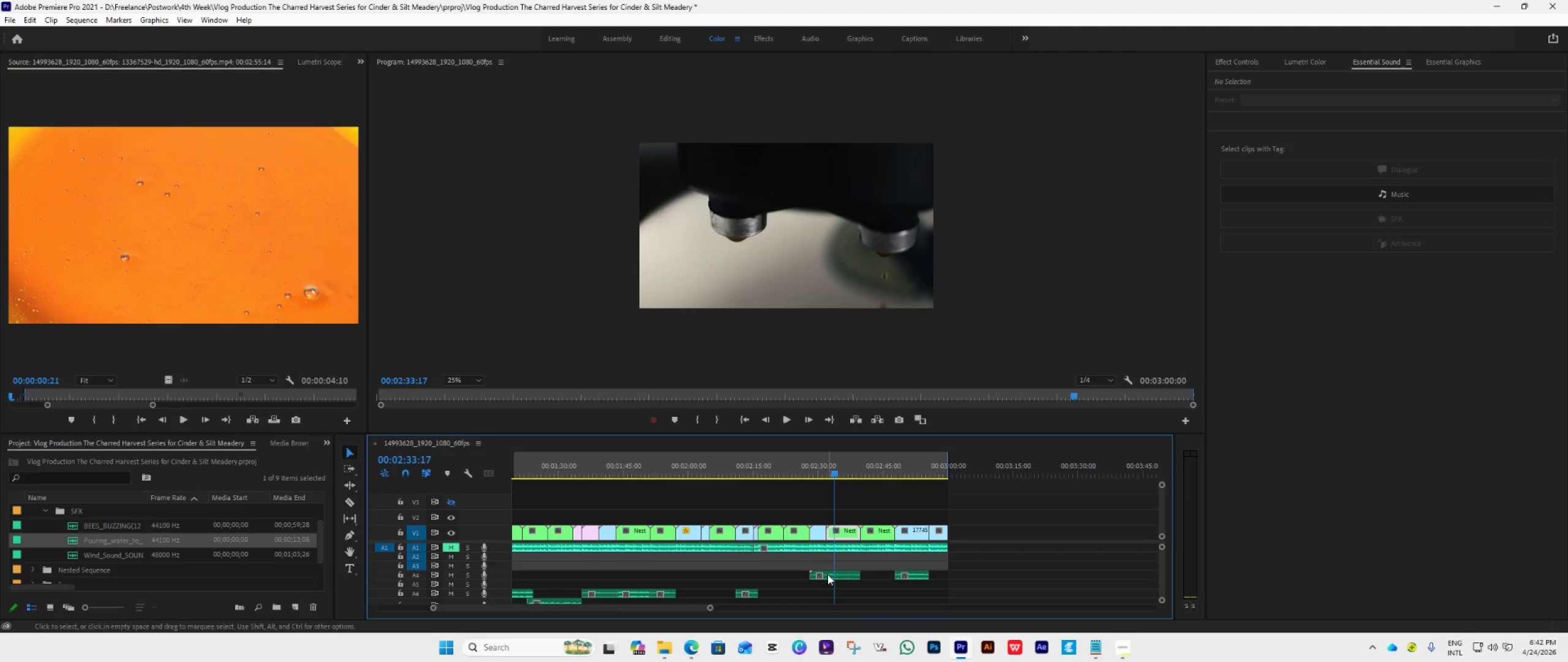 
key(Space)
 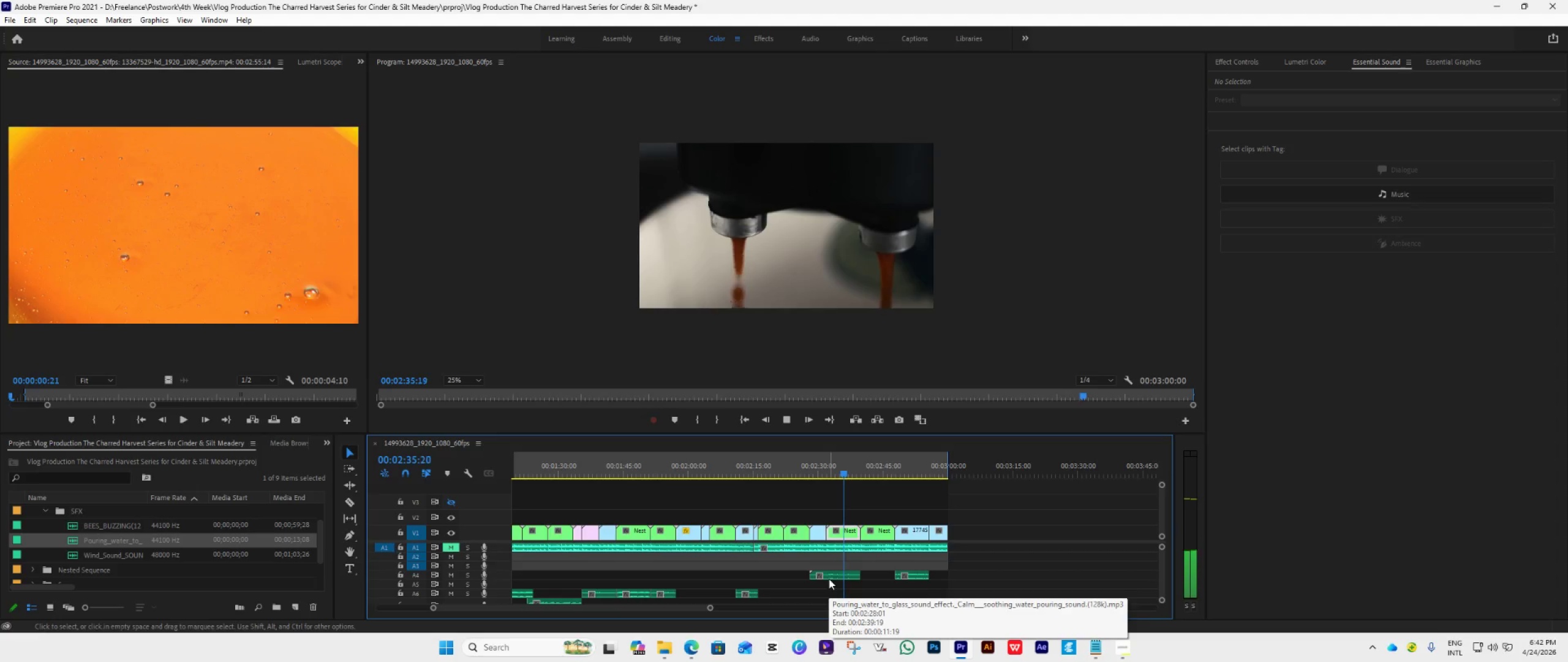 
key(Space)
 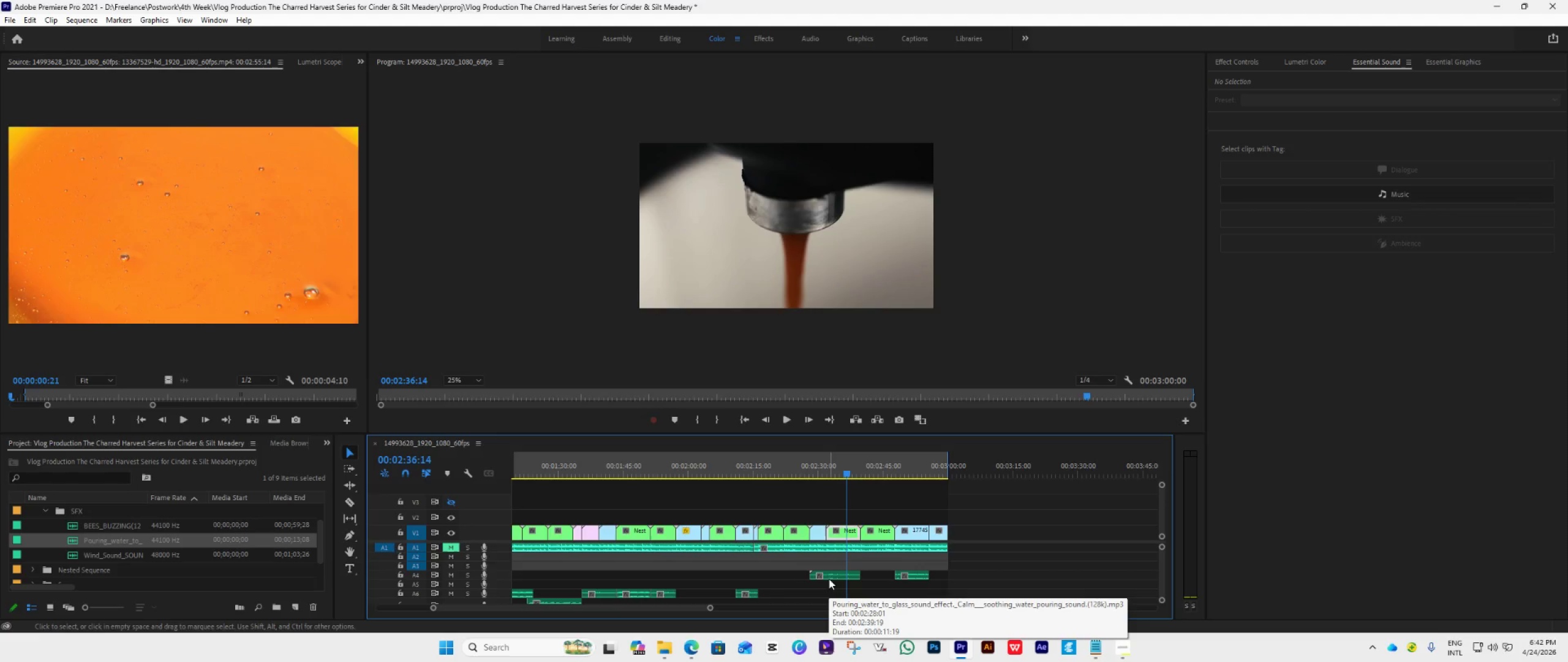 
hold_key(key=AltLeft, duration=0.81)
scroll: coordinate [829, 579], scroll_direction: up, amount: 15.0
 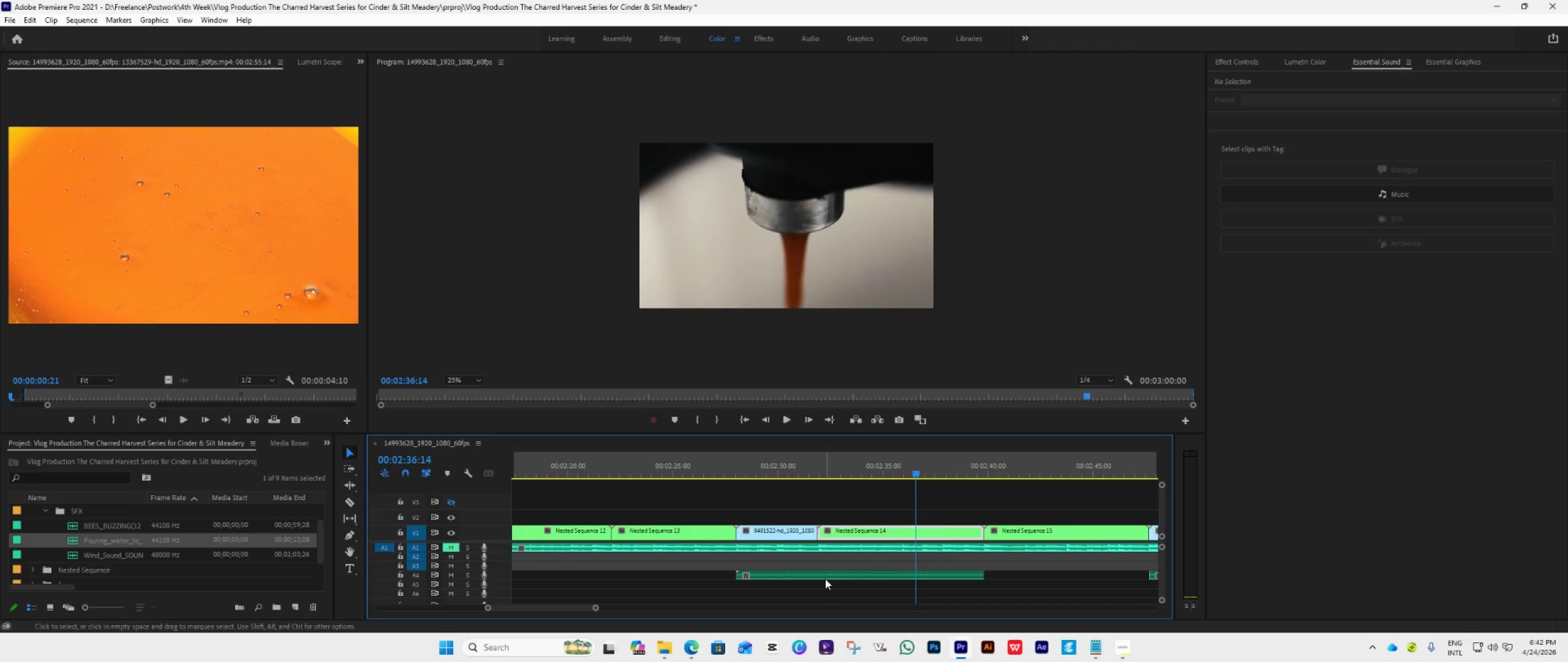 
key(C)
 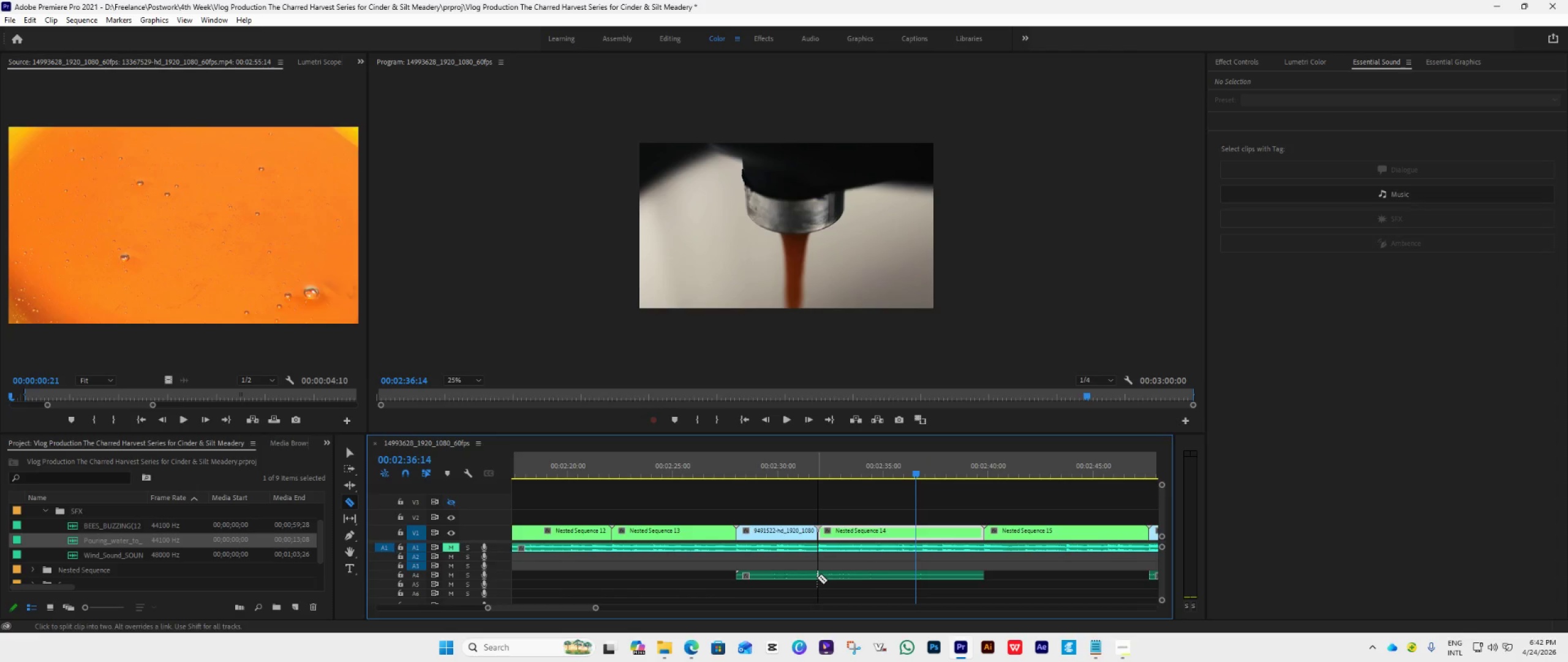 
double_click([818, 577])
 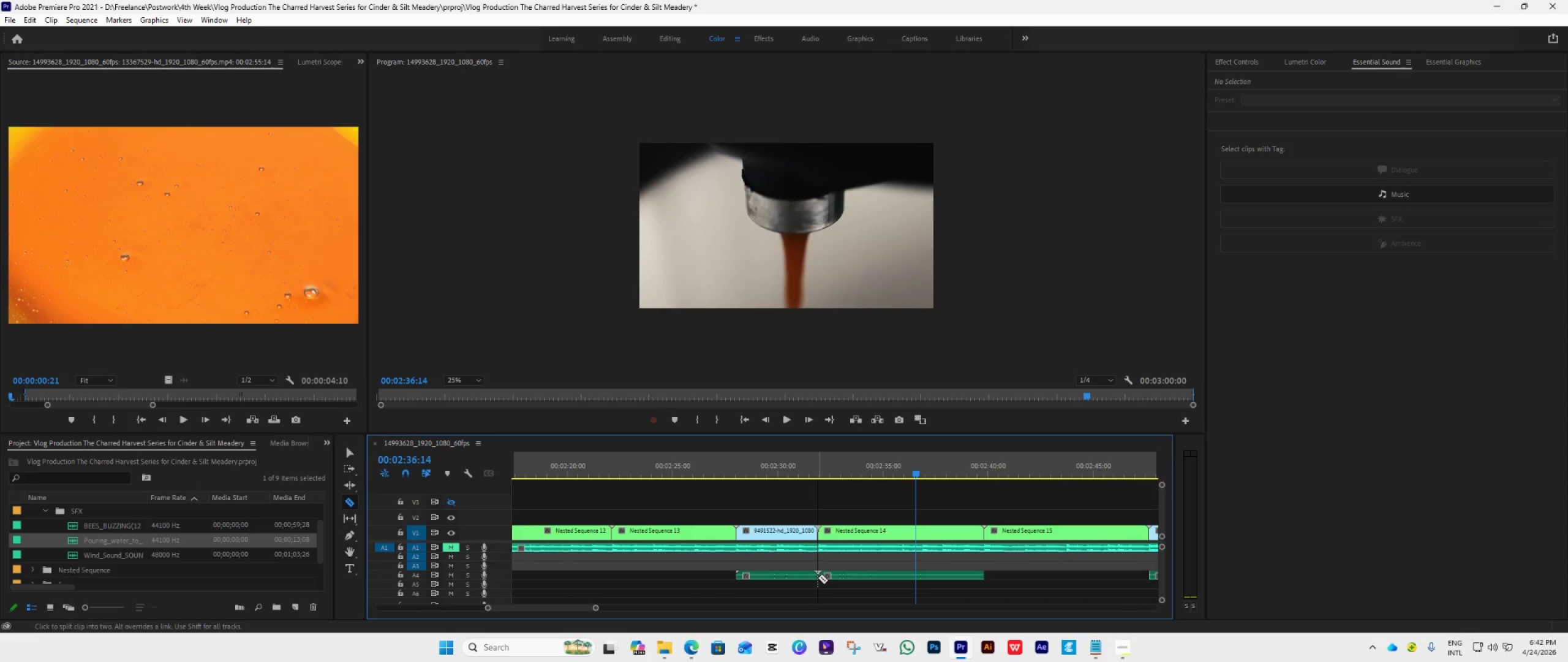 
key(V)
 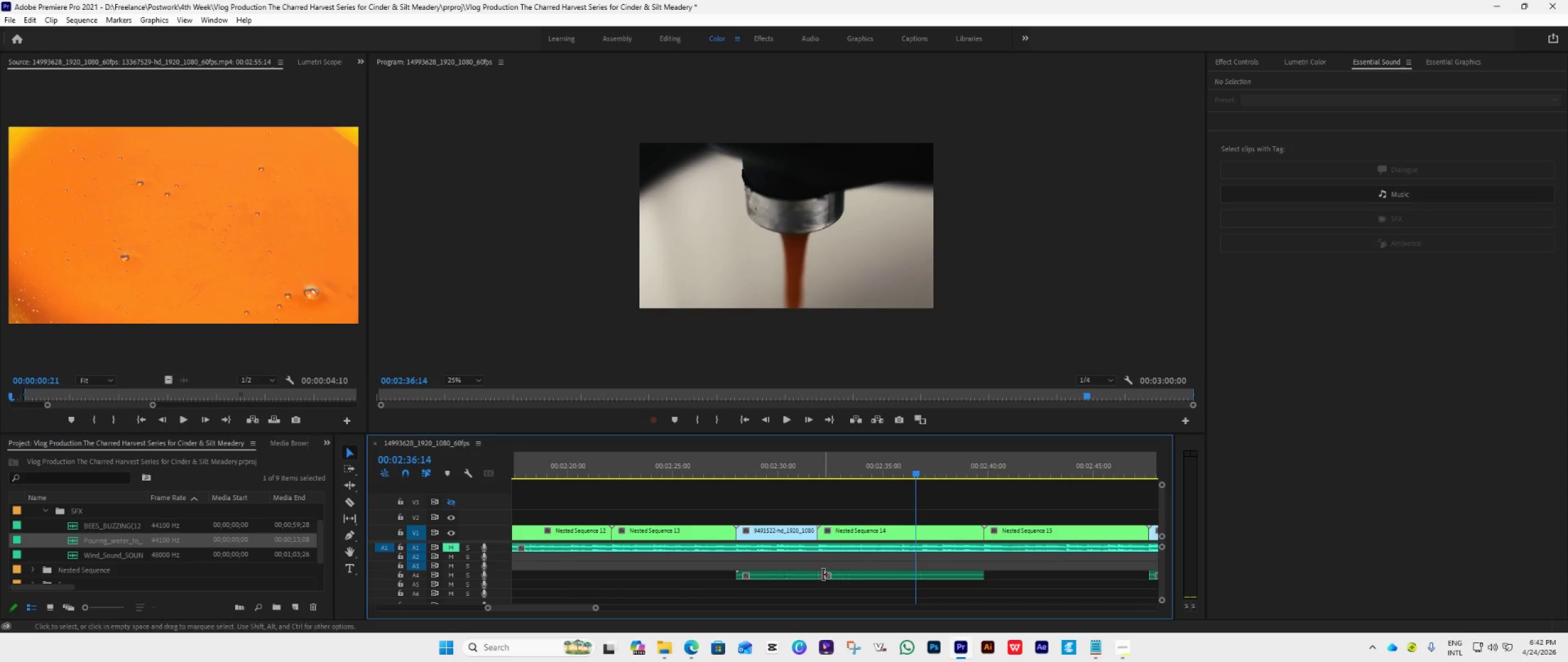 
left_click_drag(start_coordinate=[821, 574], to_coordinate=[918, 609])
 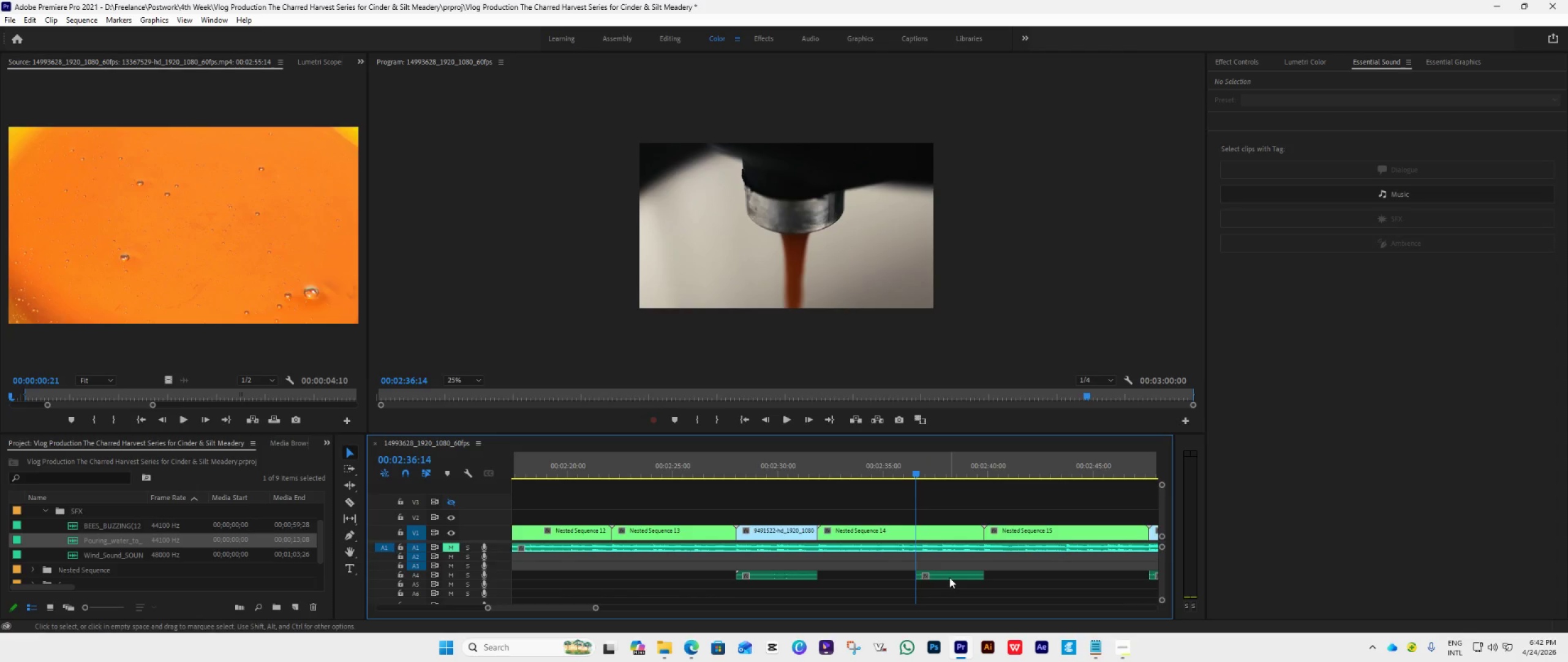 
left_click_drag(start_coordinate=[949, 574], to_coordinate=[867, 573])
 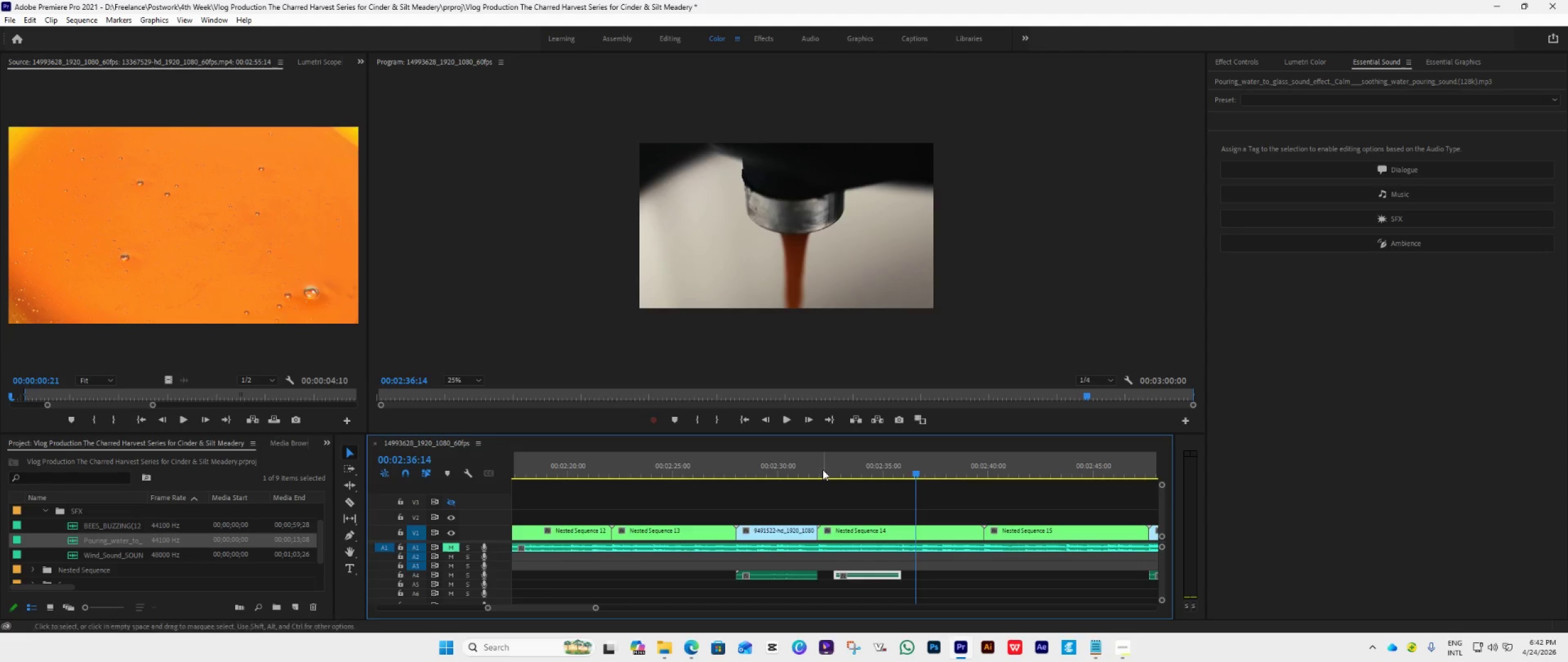 
left_click([820, 468])
 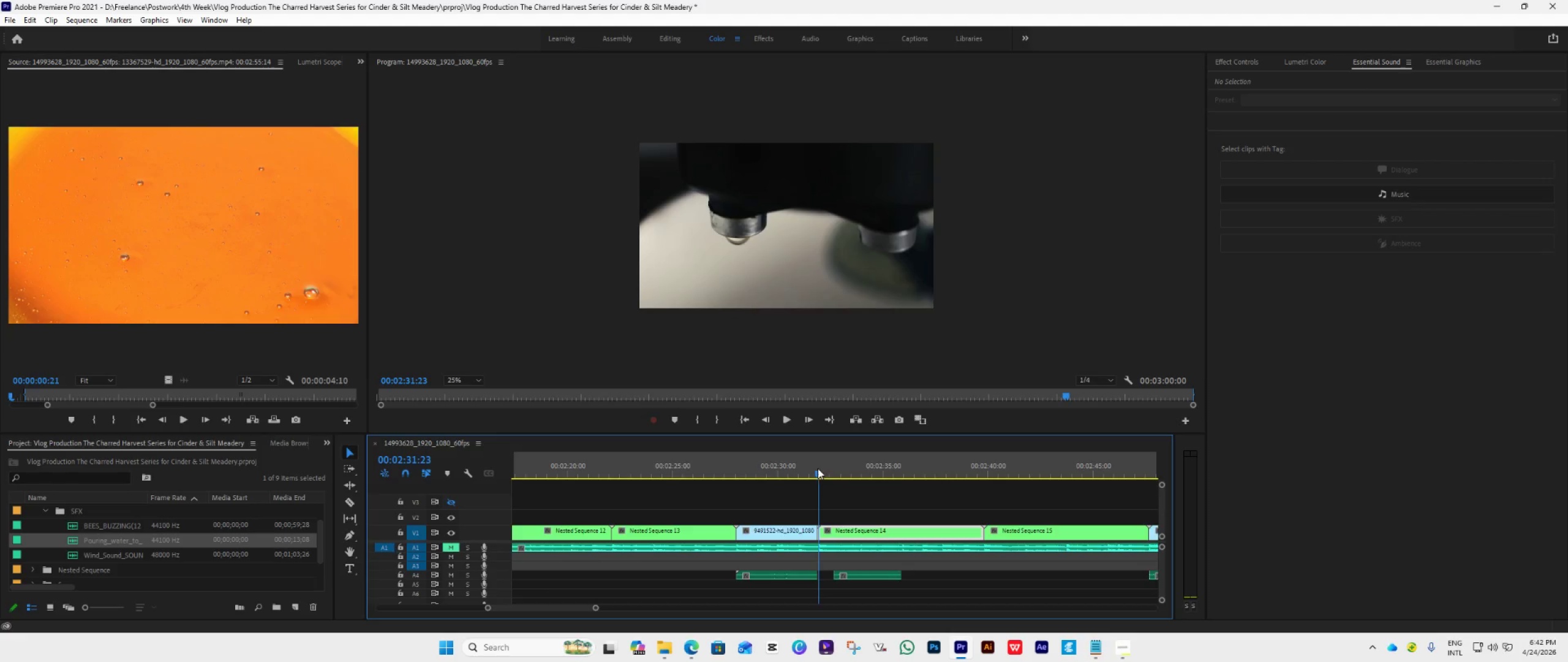 
key(Space)
 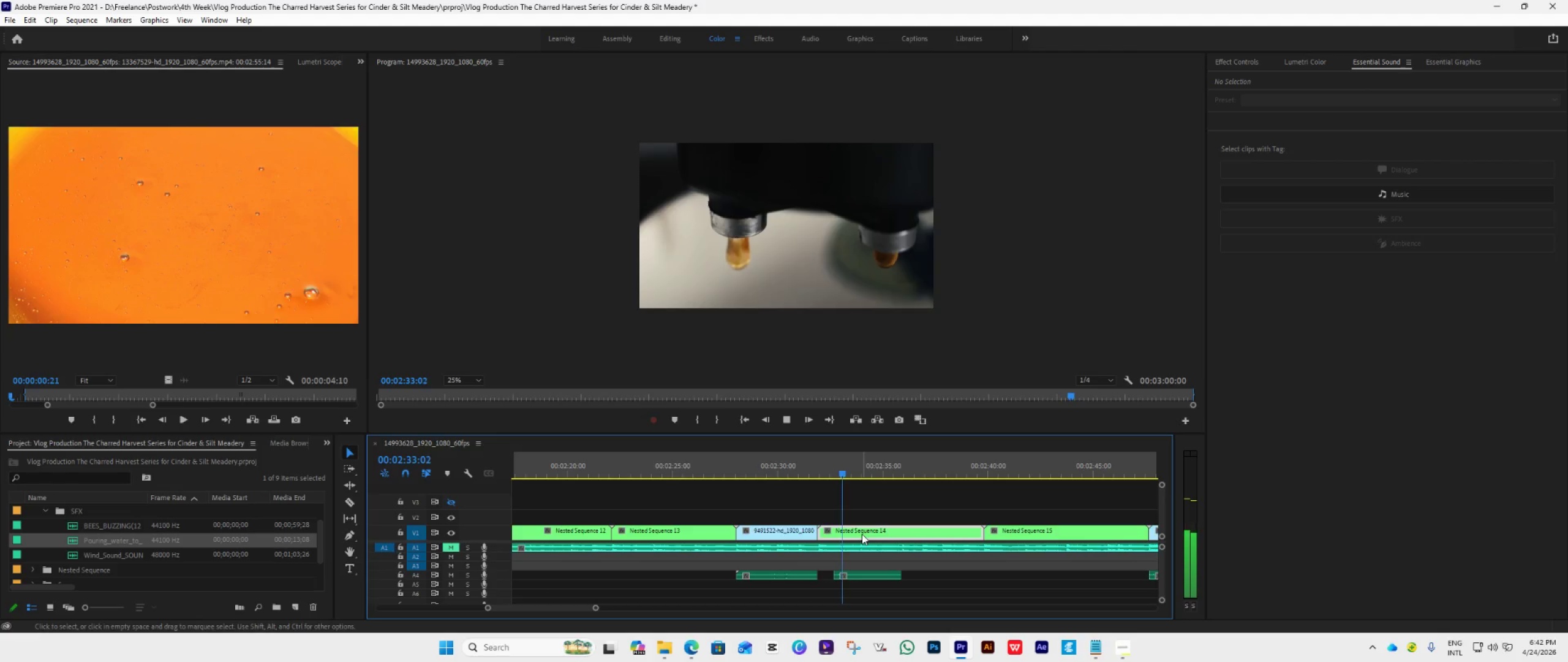 
key(Space)
 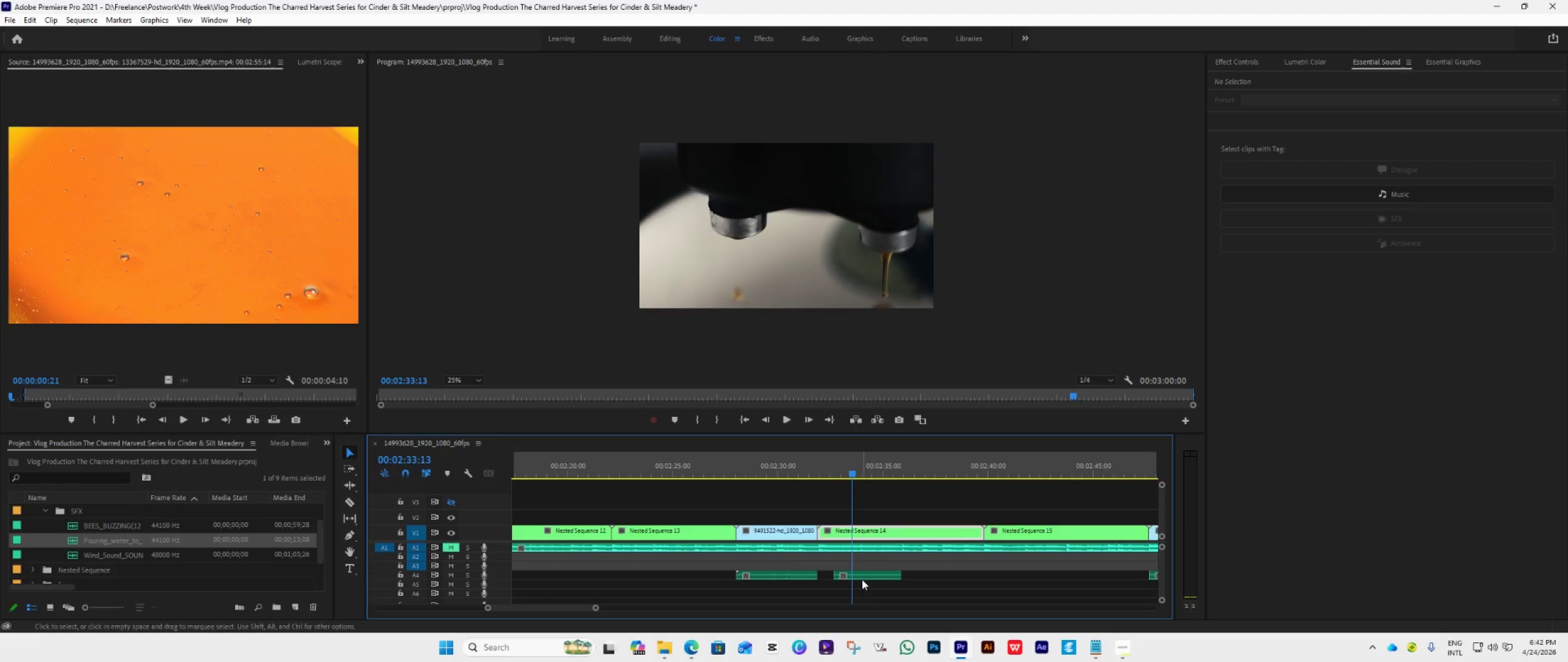 
left_click_drag(start_coordinate=[862, 577], to_coordinate=[879, 579])
 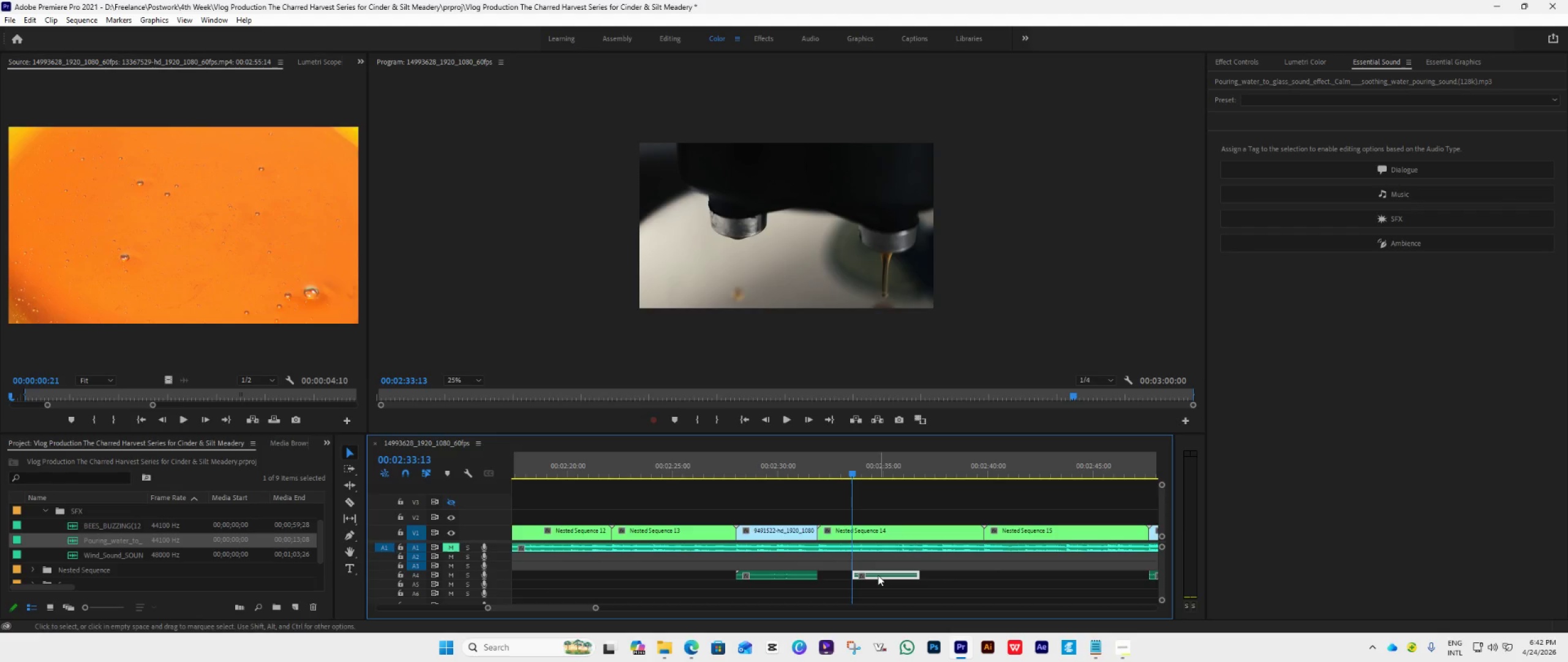 
key(Space)
 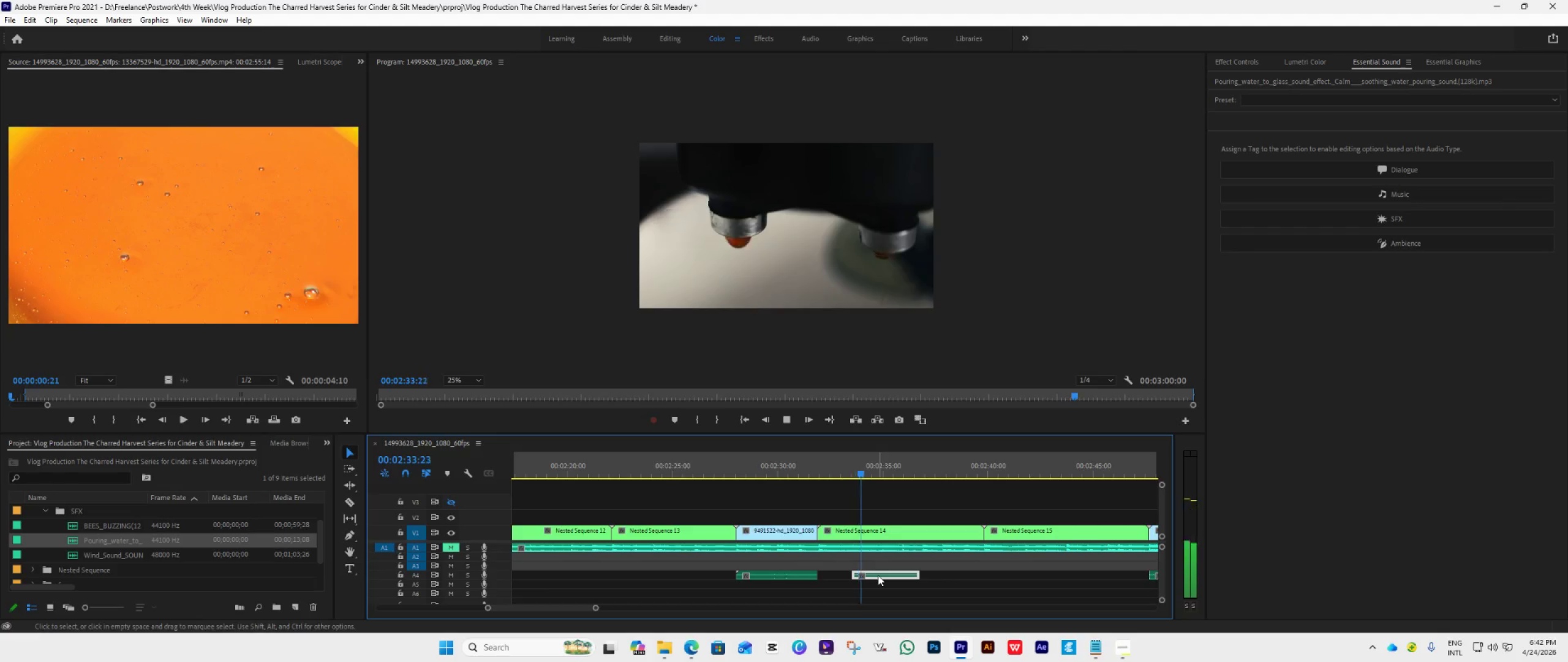 
key(Space)
 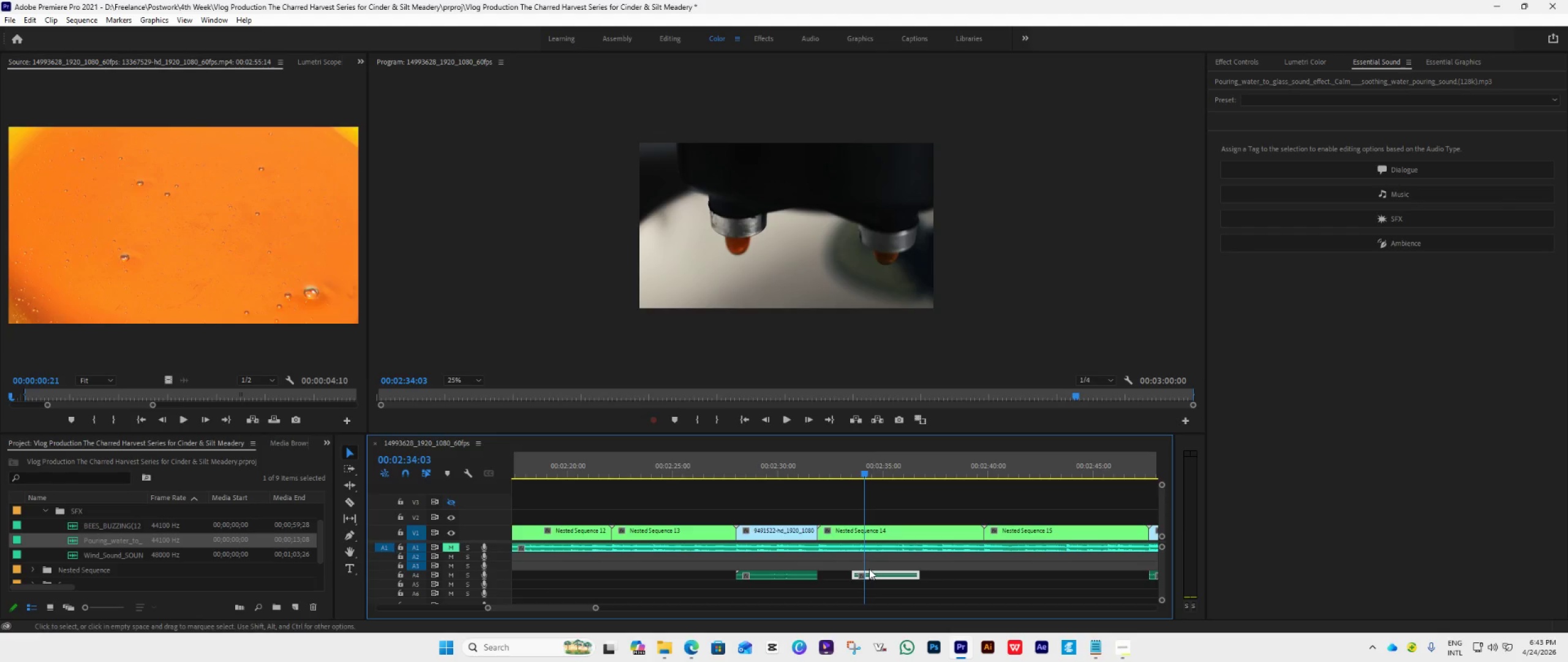 
left_click_drag(start_coordinate=[869, 569], to_coordinate=[897, 576])
 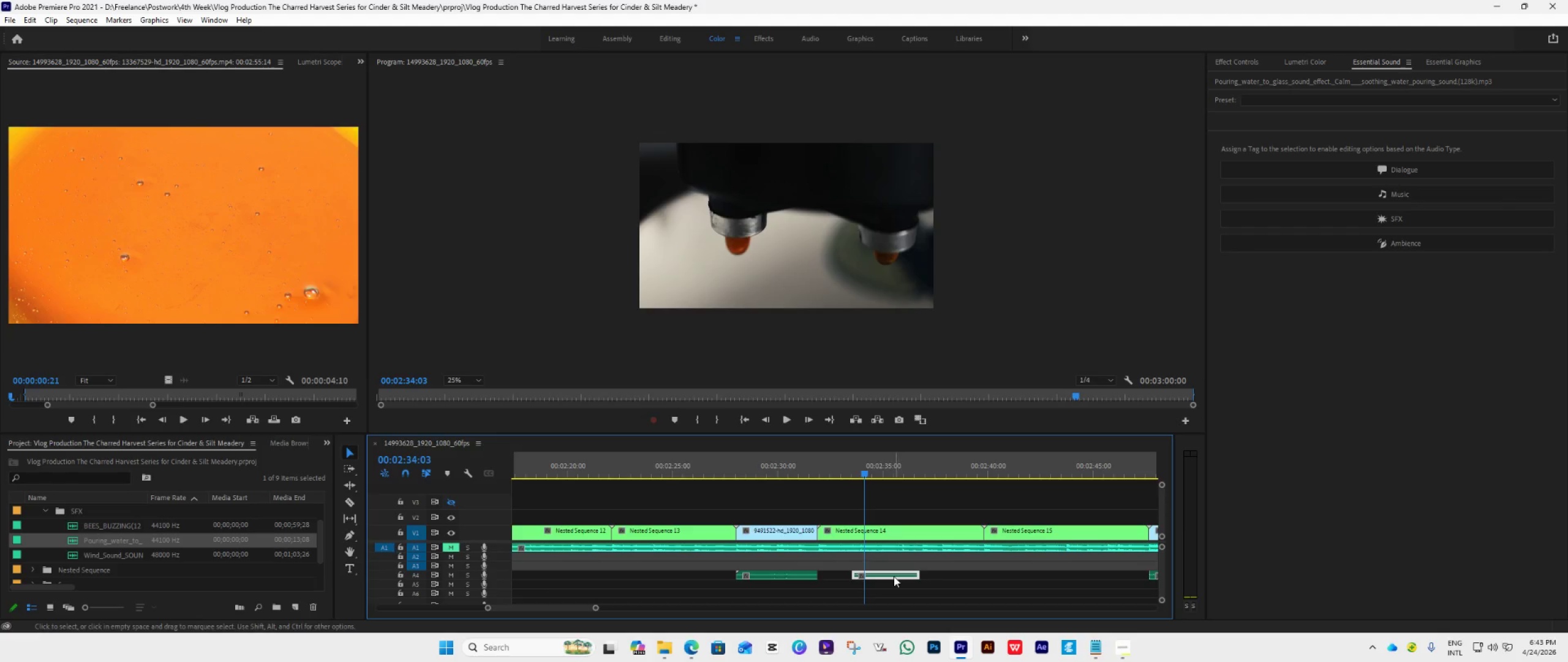 
left_click_drag(start_coordinate=[889, 576], to_coordinate=[918, 576])
 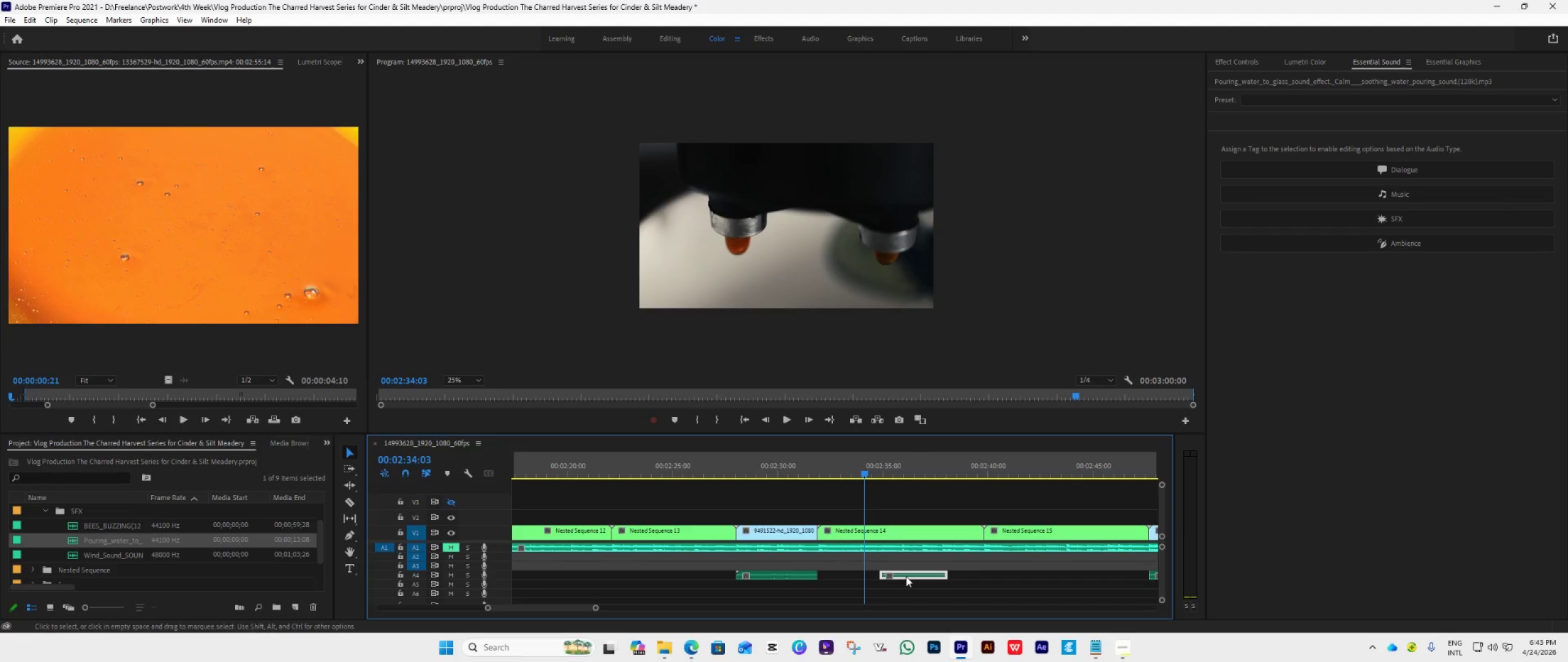 
key(Space)
 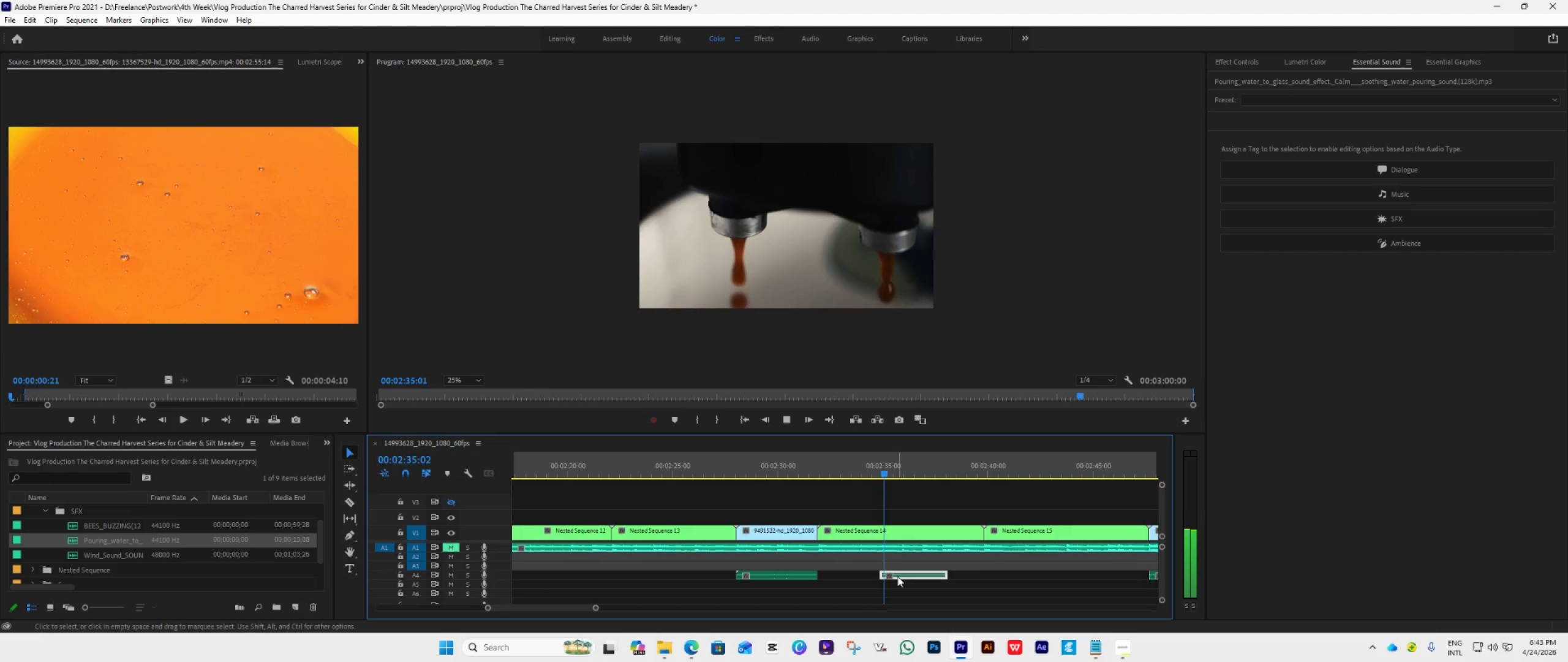 
key(Space)
 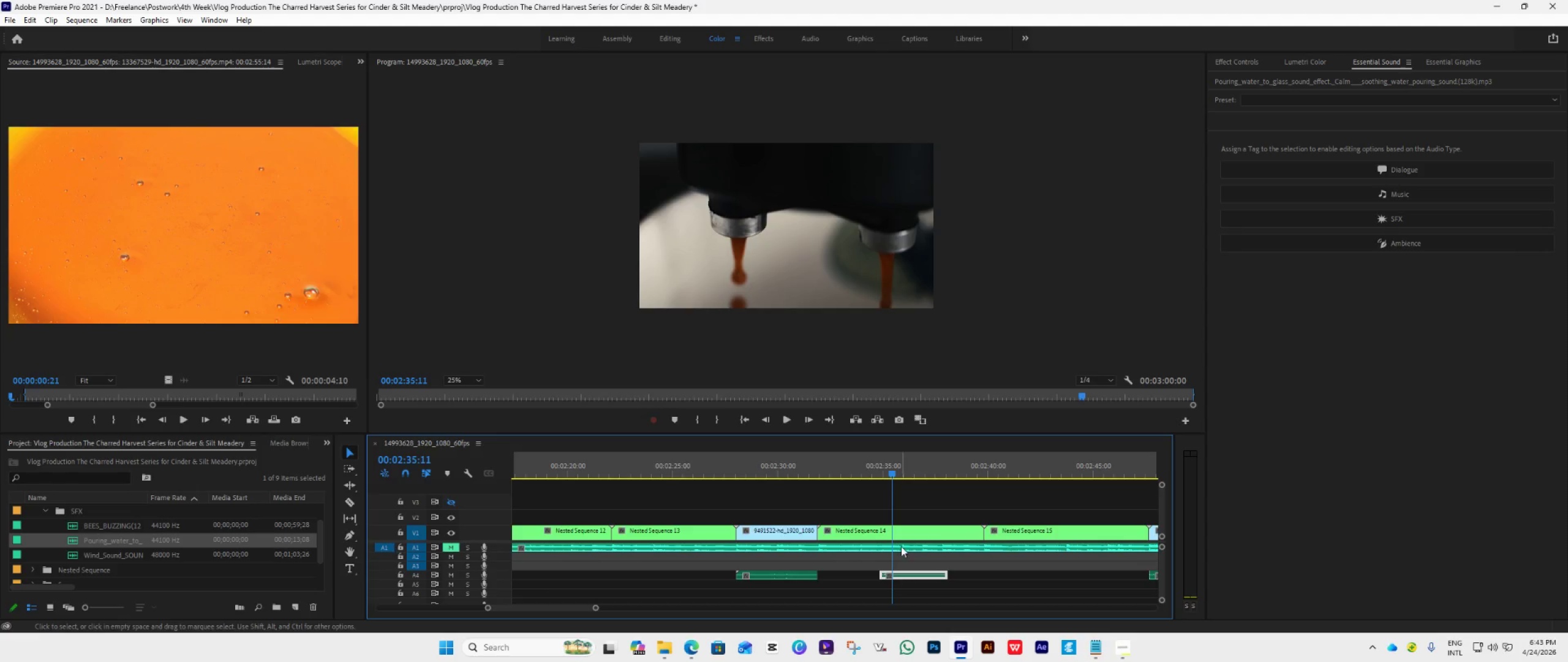 
left_click([869, 459])
 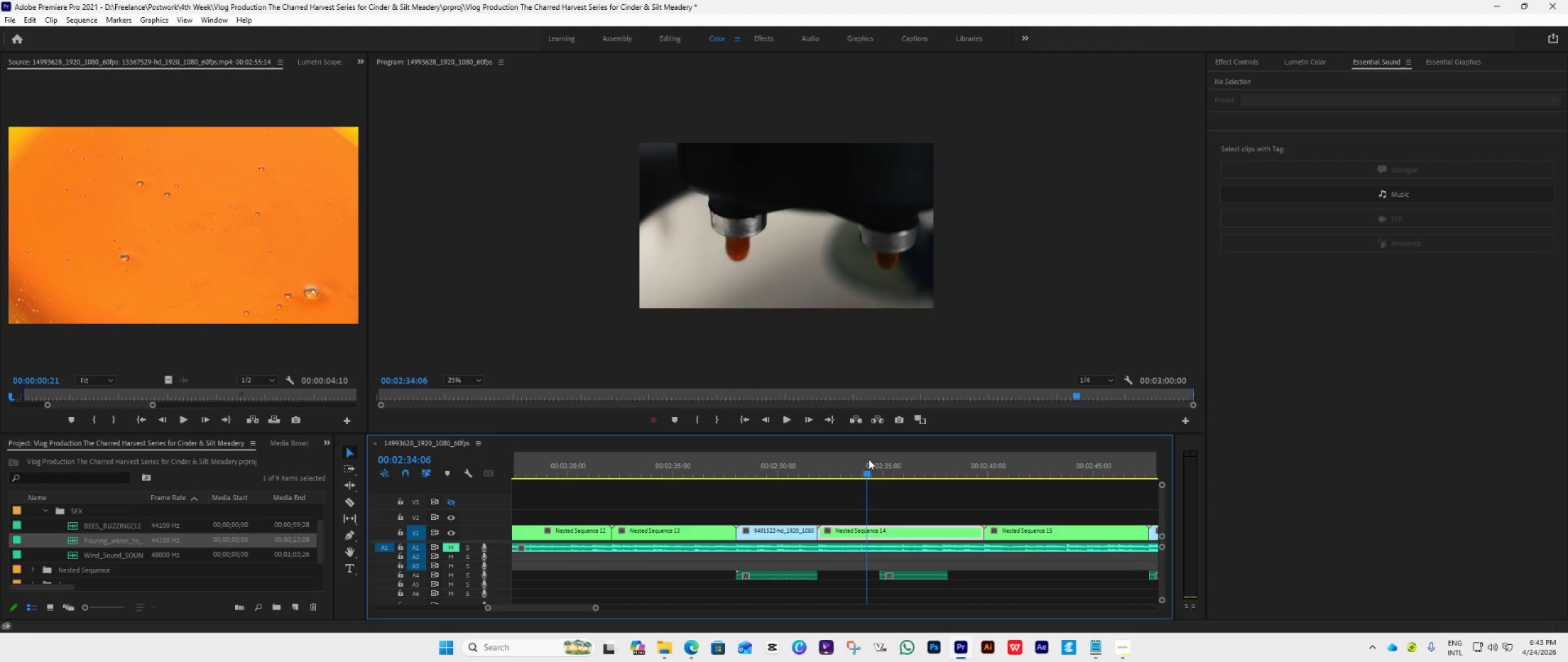 
key(Space)
 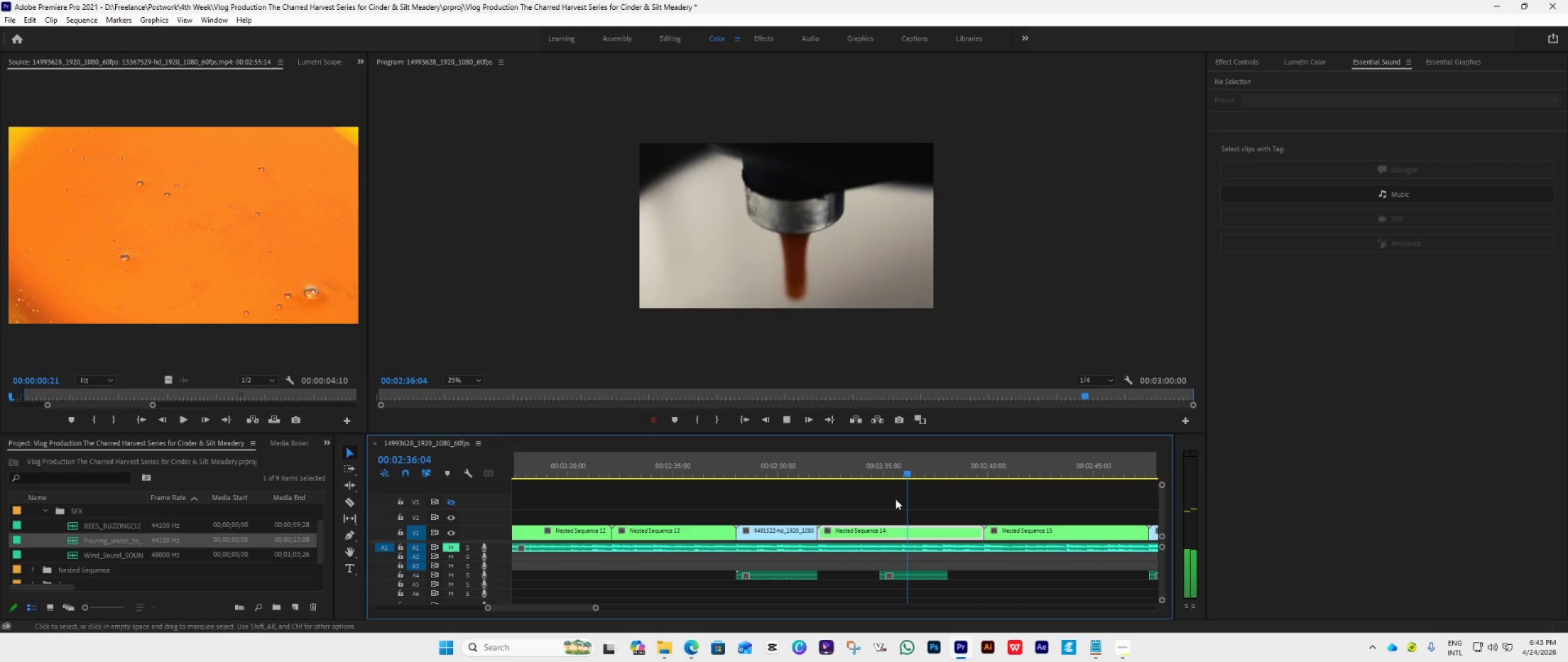 
hold_key(key=AltLeft, duration=0.66)
scroll: coordinate [921, 546], scroll_direction: down, amount: 3.0
 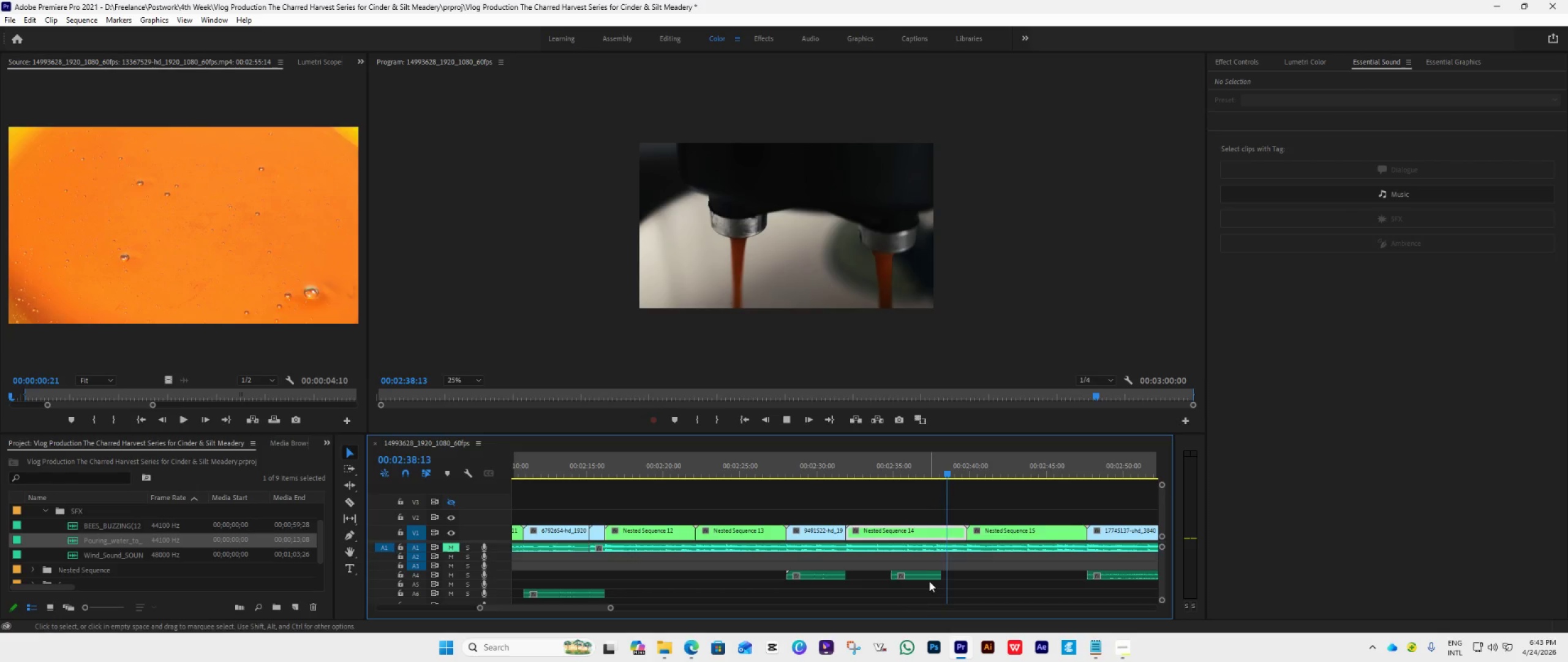 
hold_key(key=AltLeft, duration=0.86)
 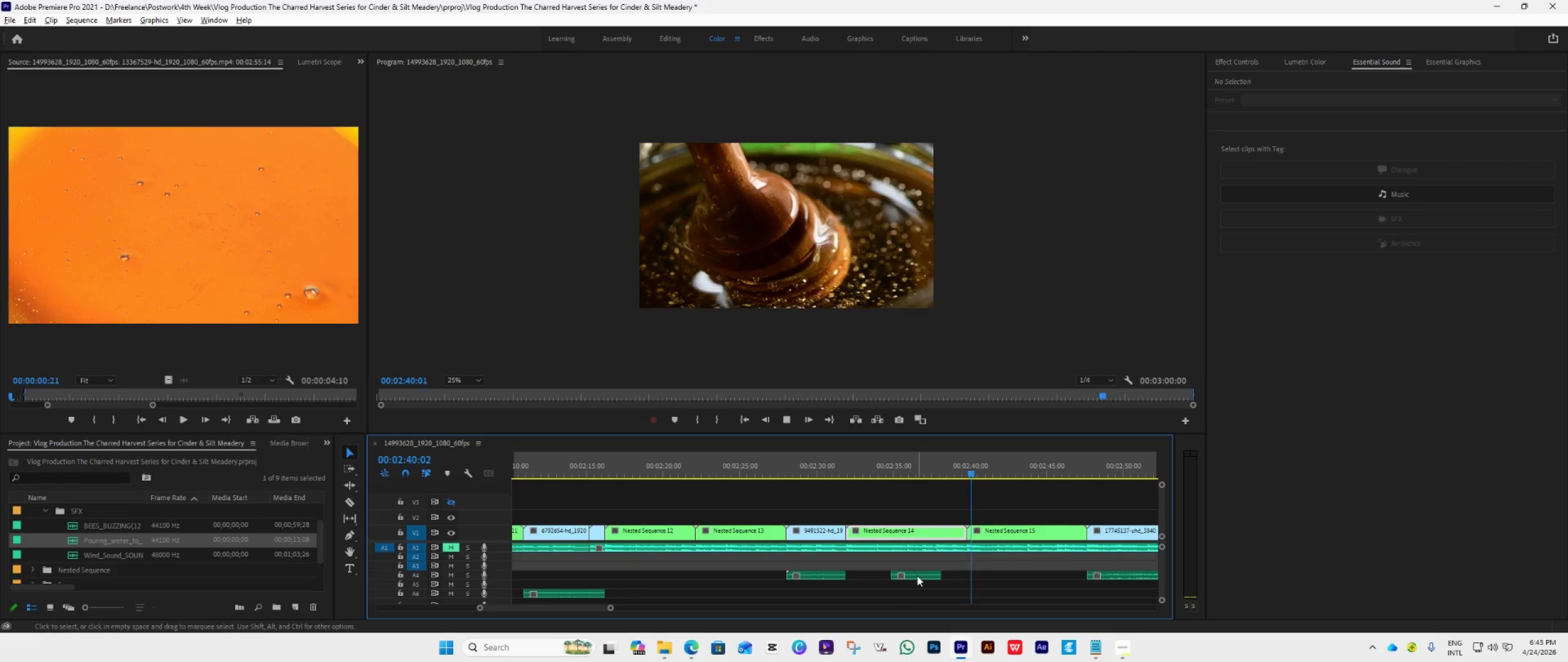 
key(Space)
 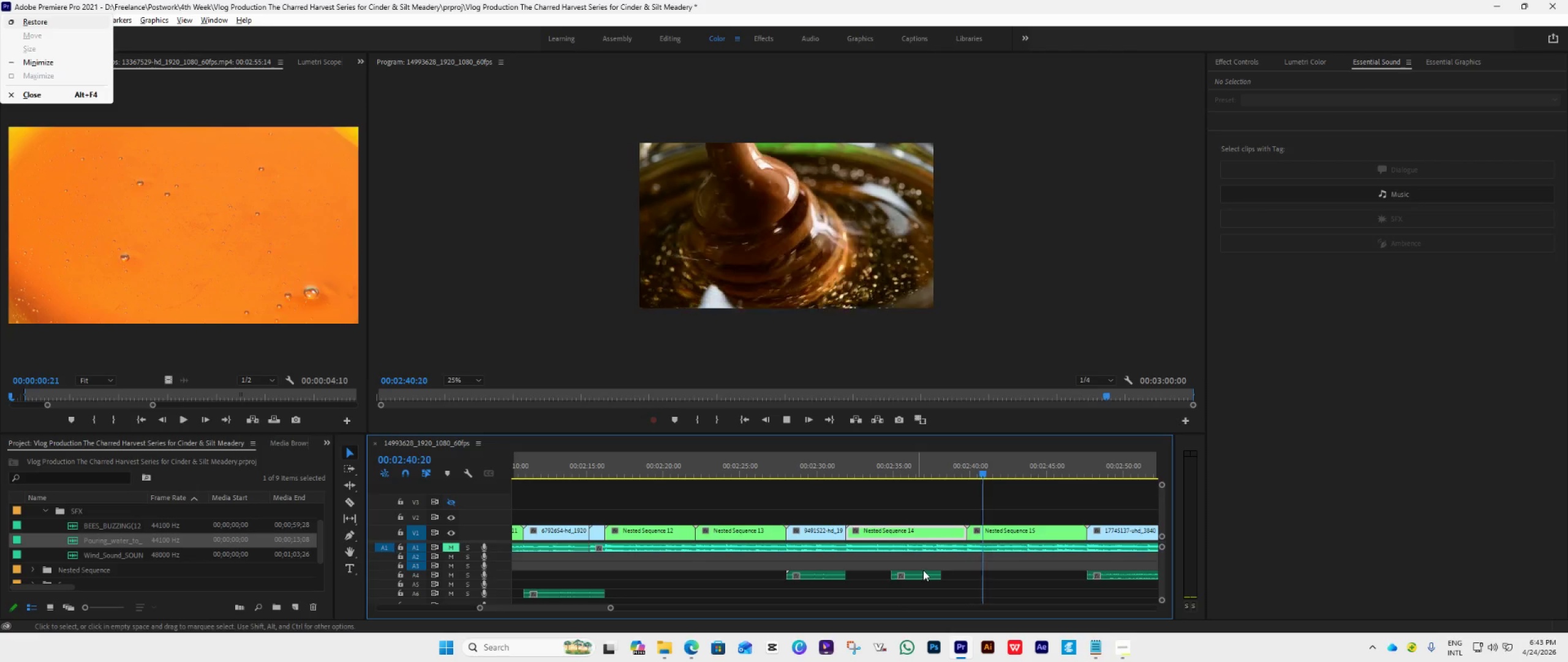 
key(Alt+AltLeft)
 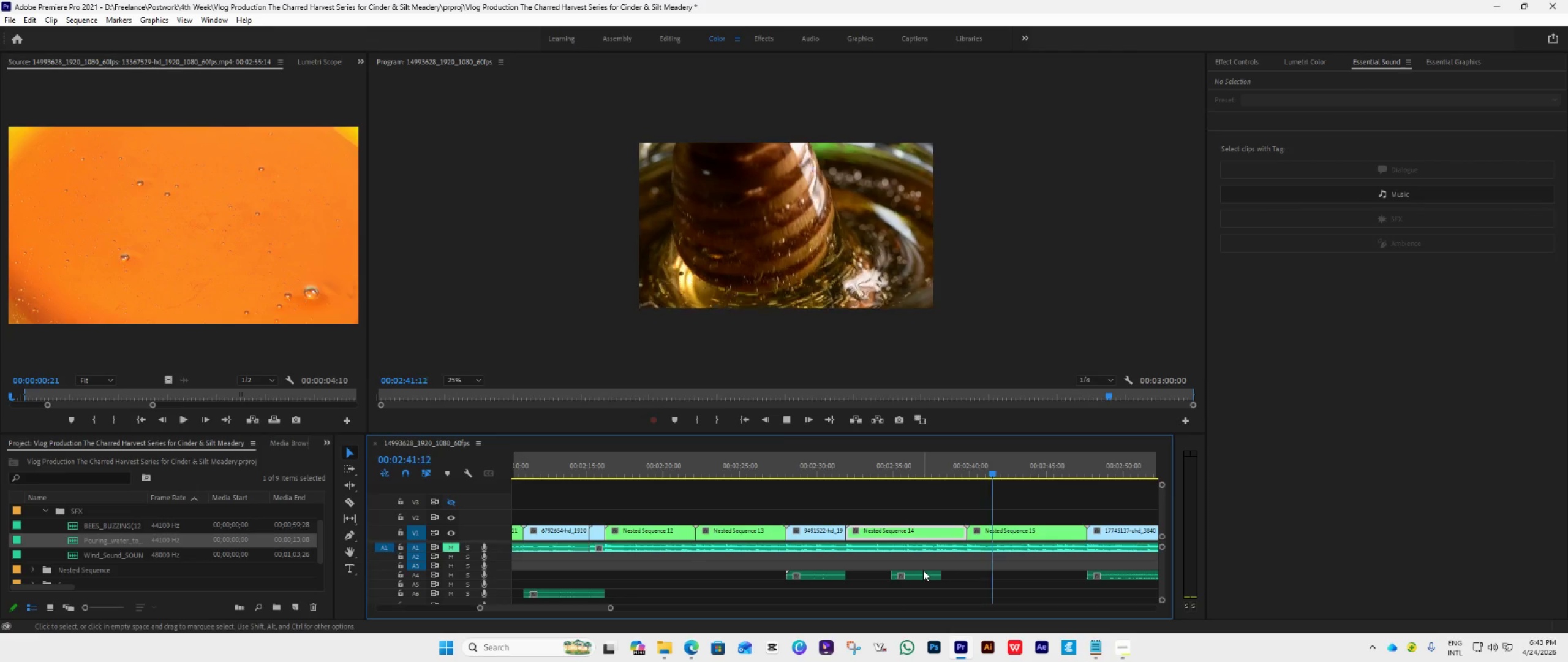 
key(Space)
 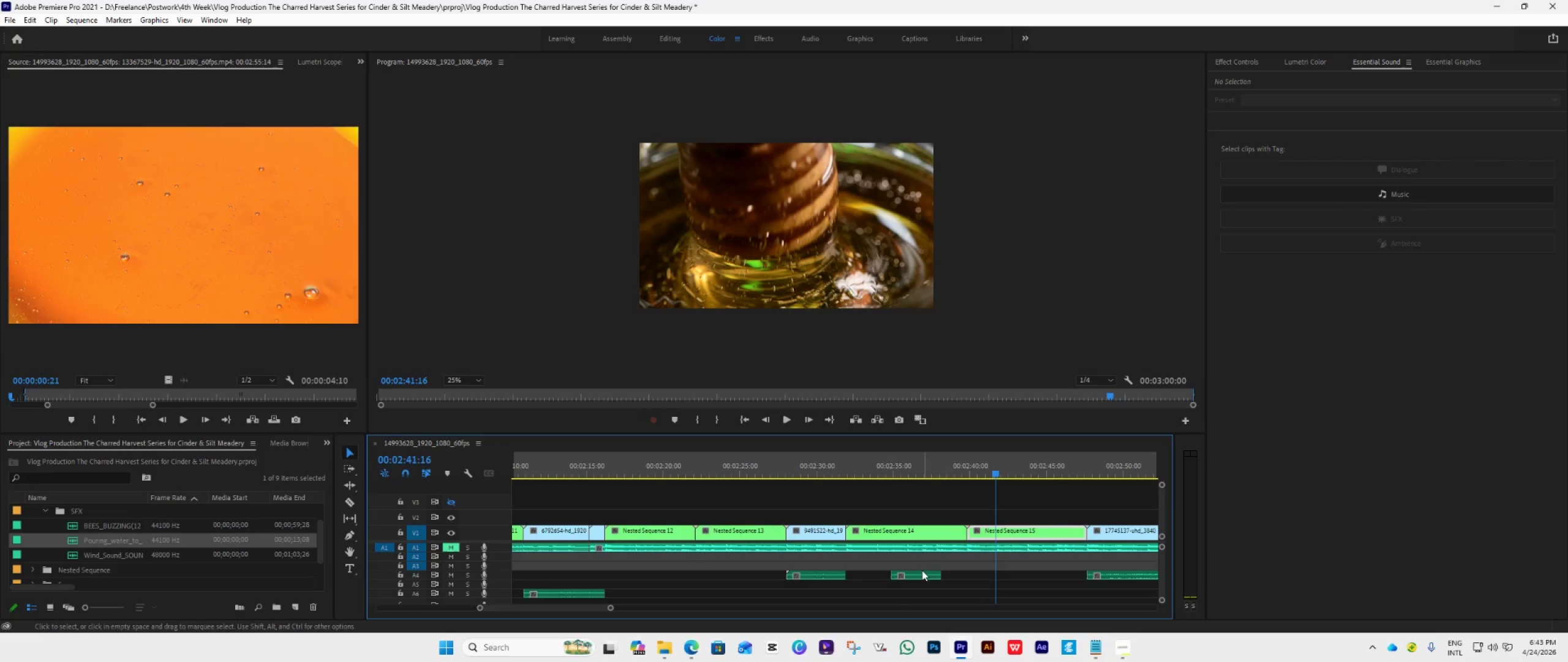 
hold_key(key=AltLeft, duration=3.75)
left_click_drag(start_coordinate=[916, 572], to_coordinate=[968, 576])
 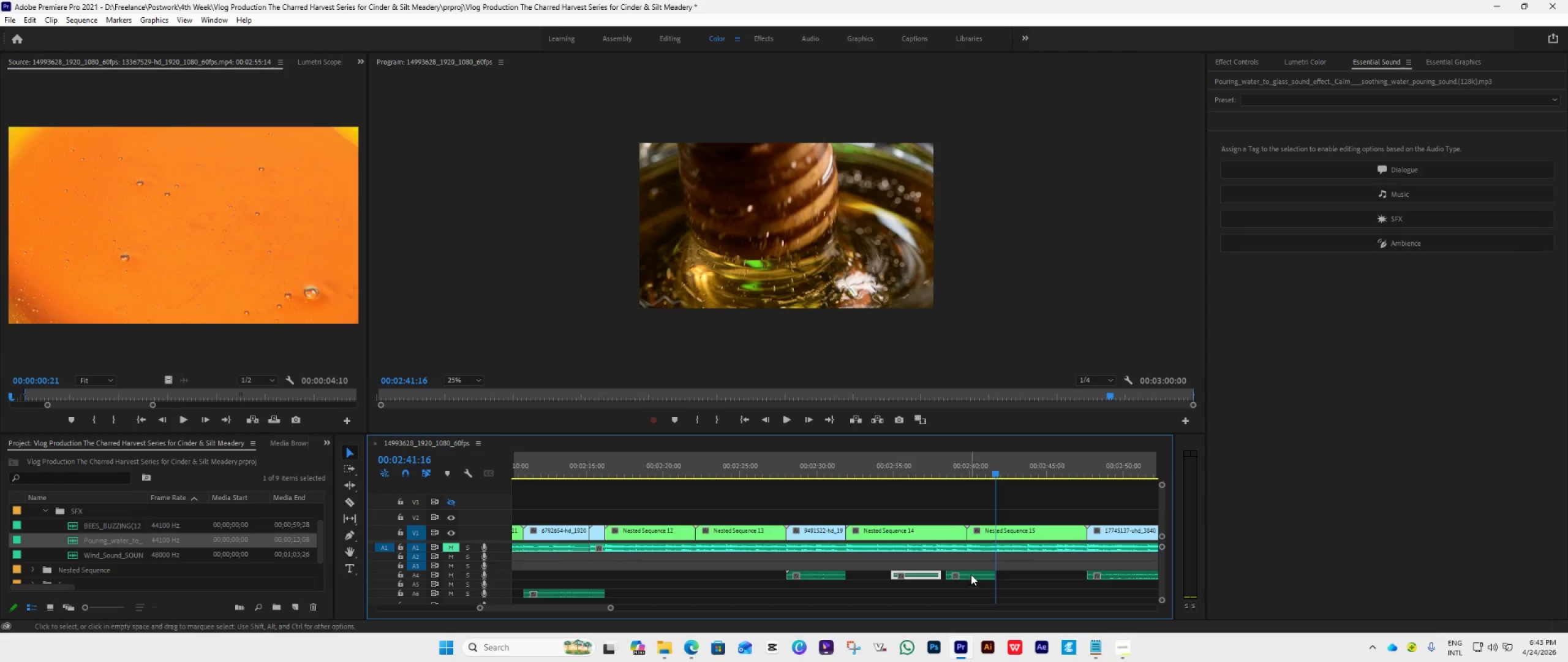 
left_click_drag(start_coordinate=[973, 572], to_coordinate=[965, 573])
 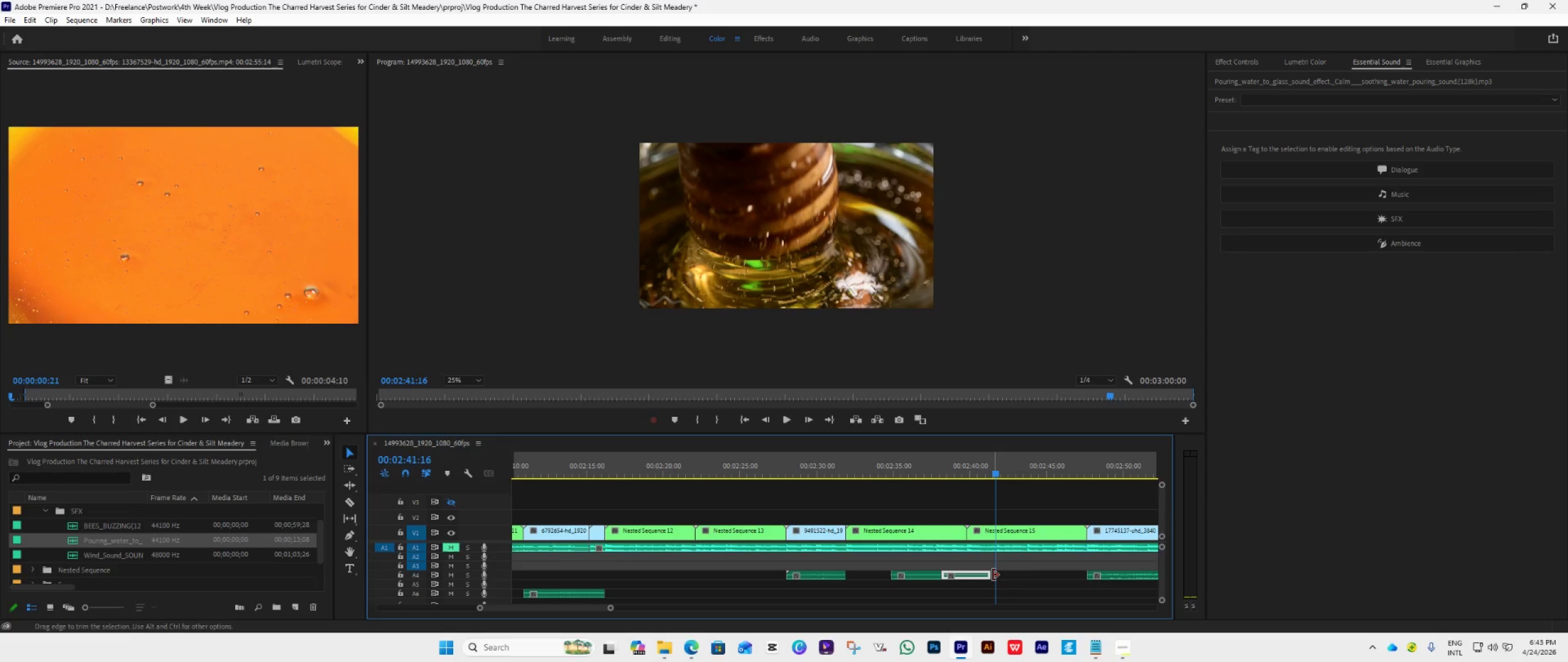 
left_click_drag(start_coordinate=[993, 575], to_coordinate=[970, 589])
 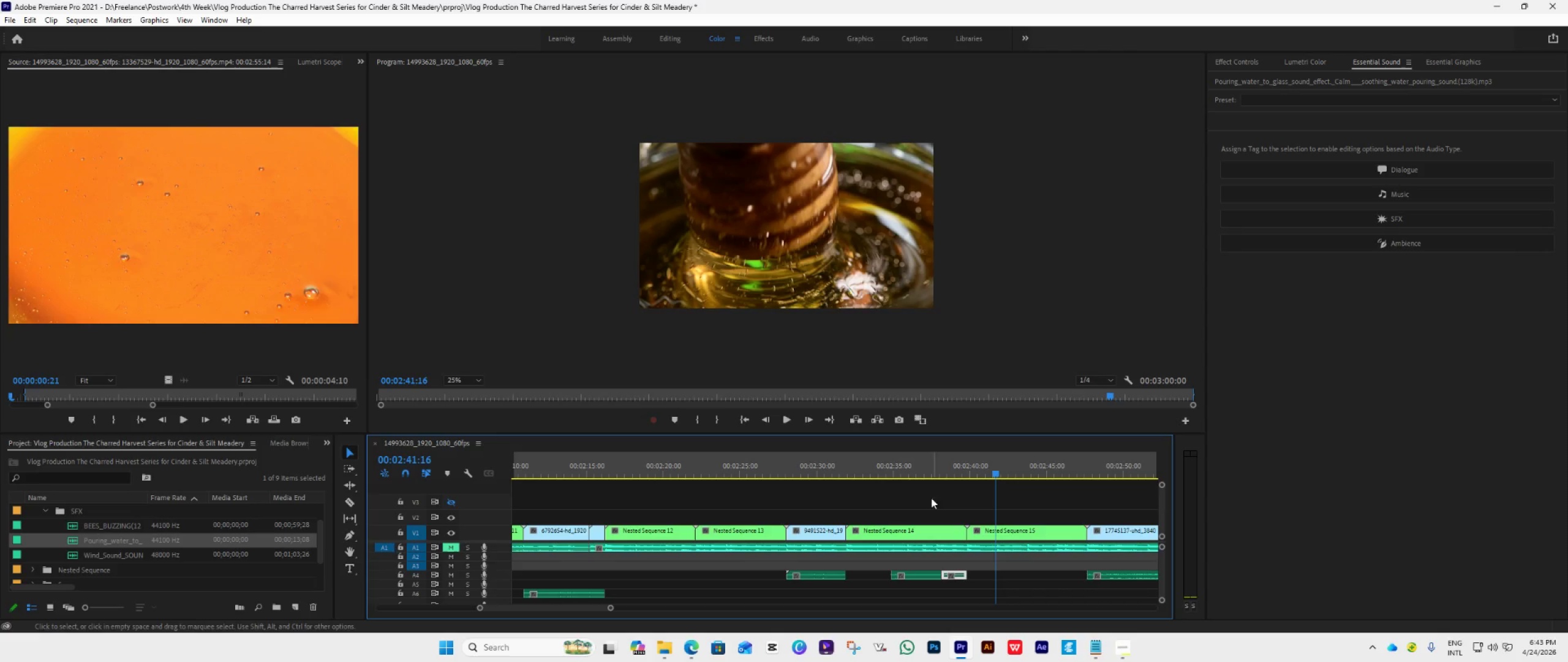 
left_click([908, 472])
 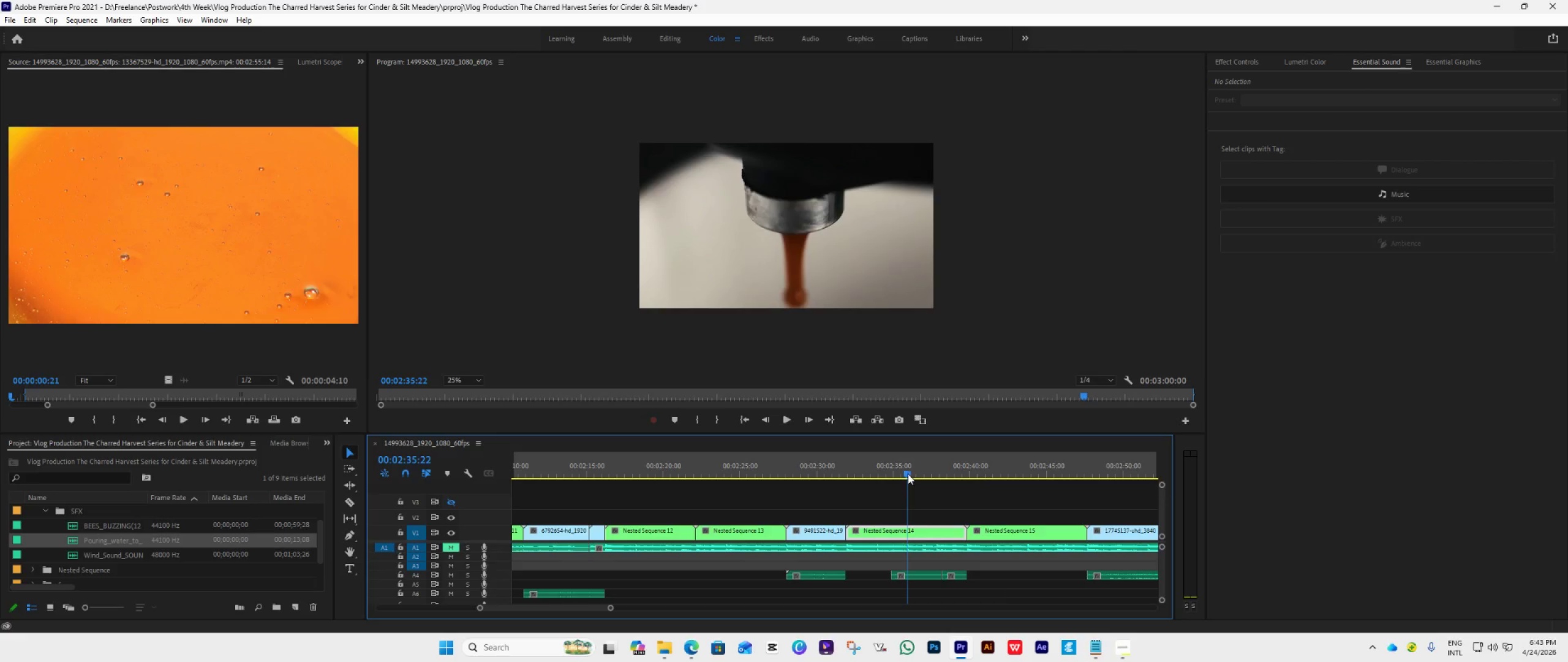 
key(Space)
 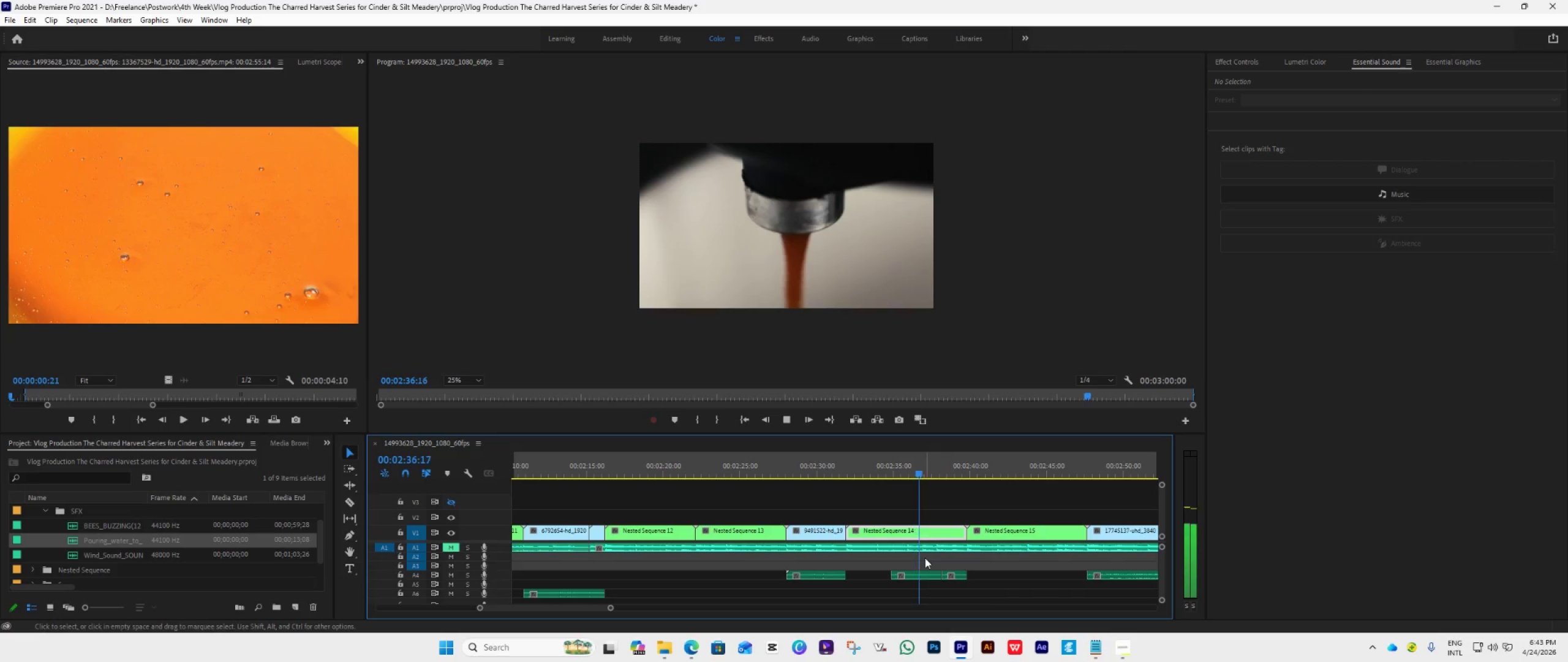 
hold_key(key=AltLeft, duration=0.38)
scroll: coordinate [927, 555], scroll_direction: down, amount: 6.0
 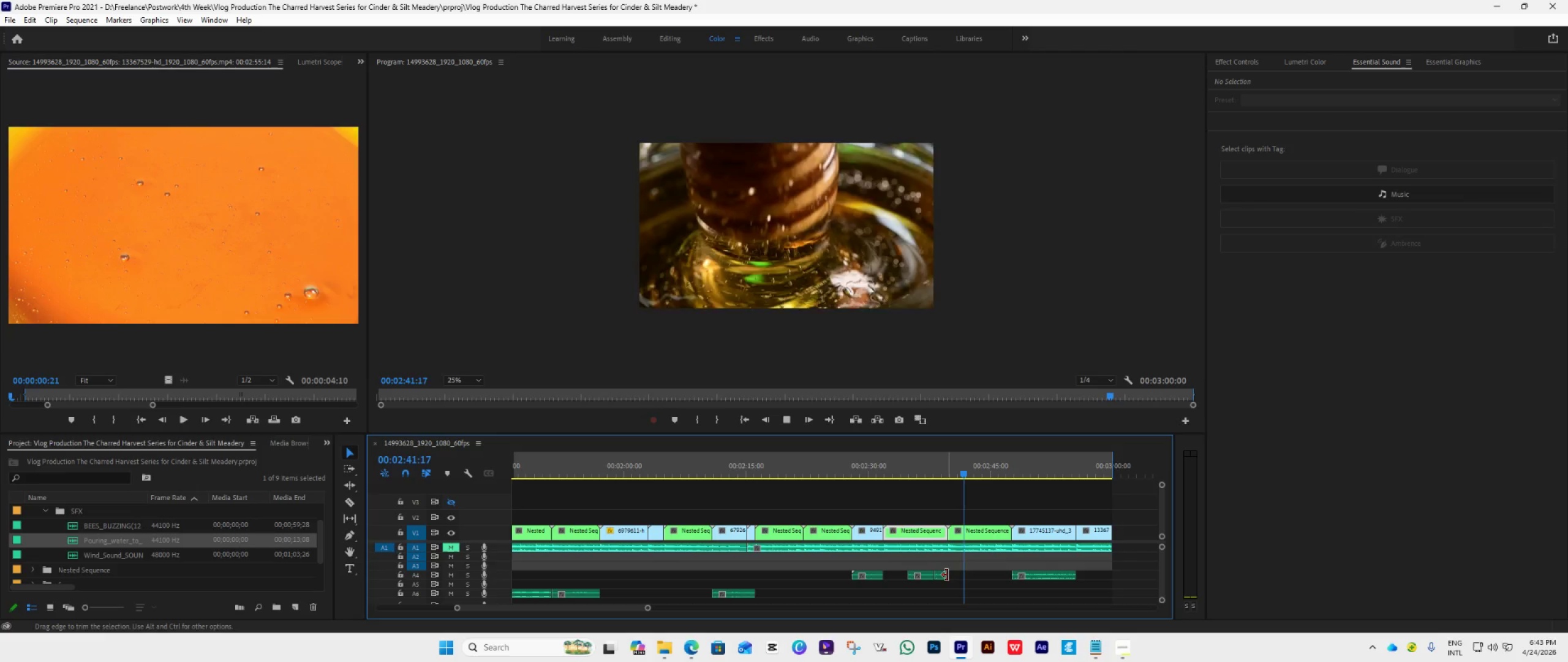 
wait(5.5)
 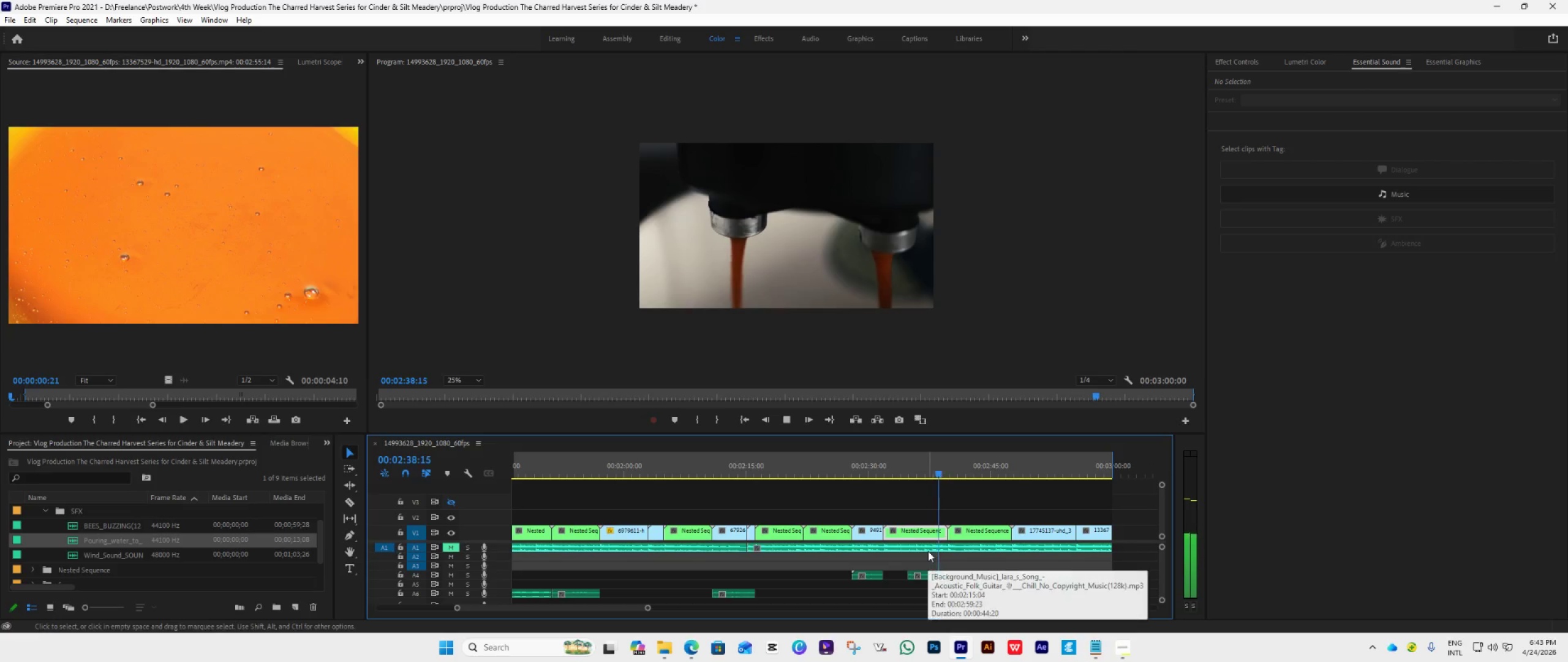 
key(Space)
 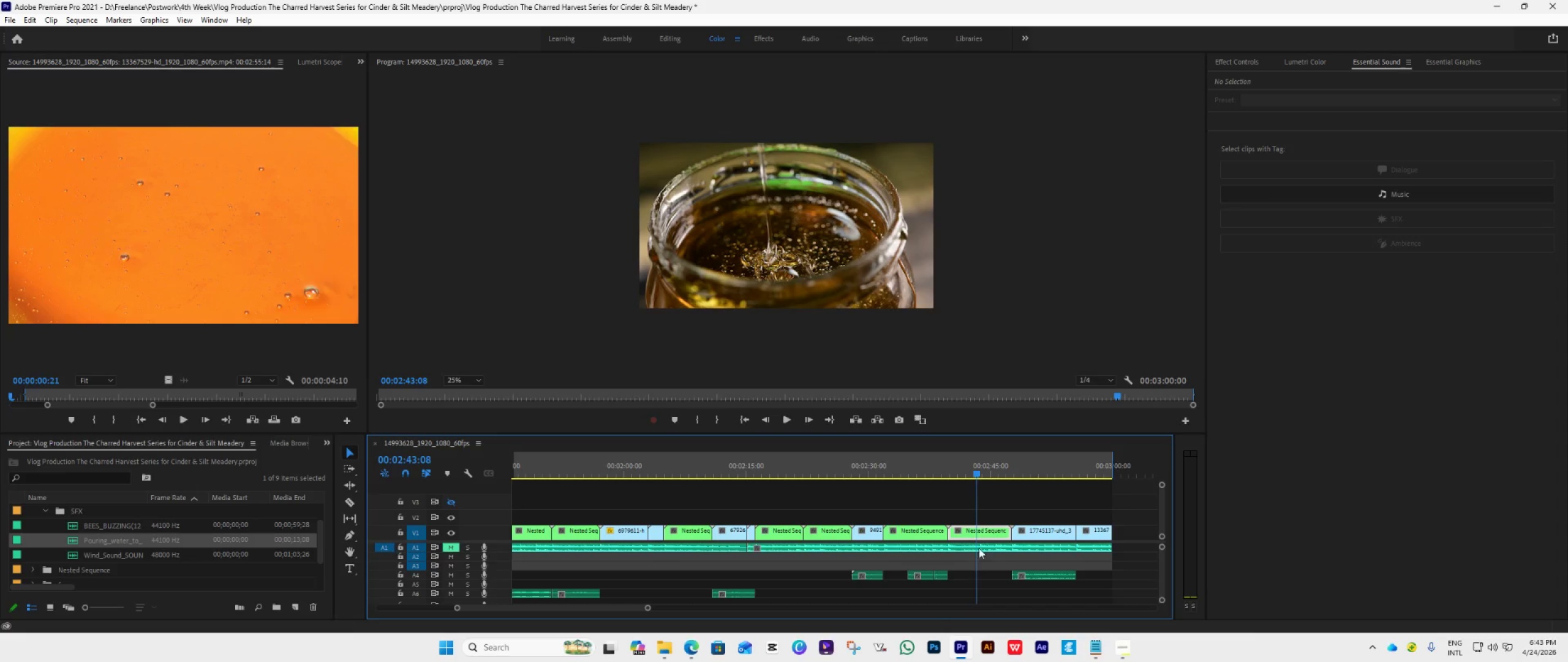 
left_click([974, 479])
 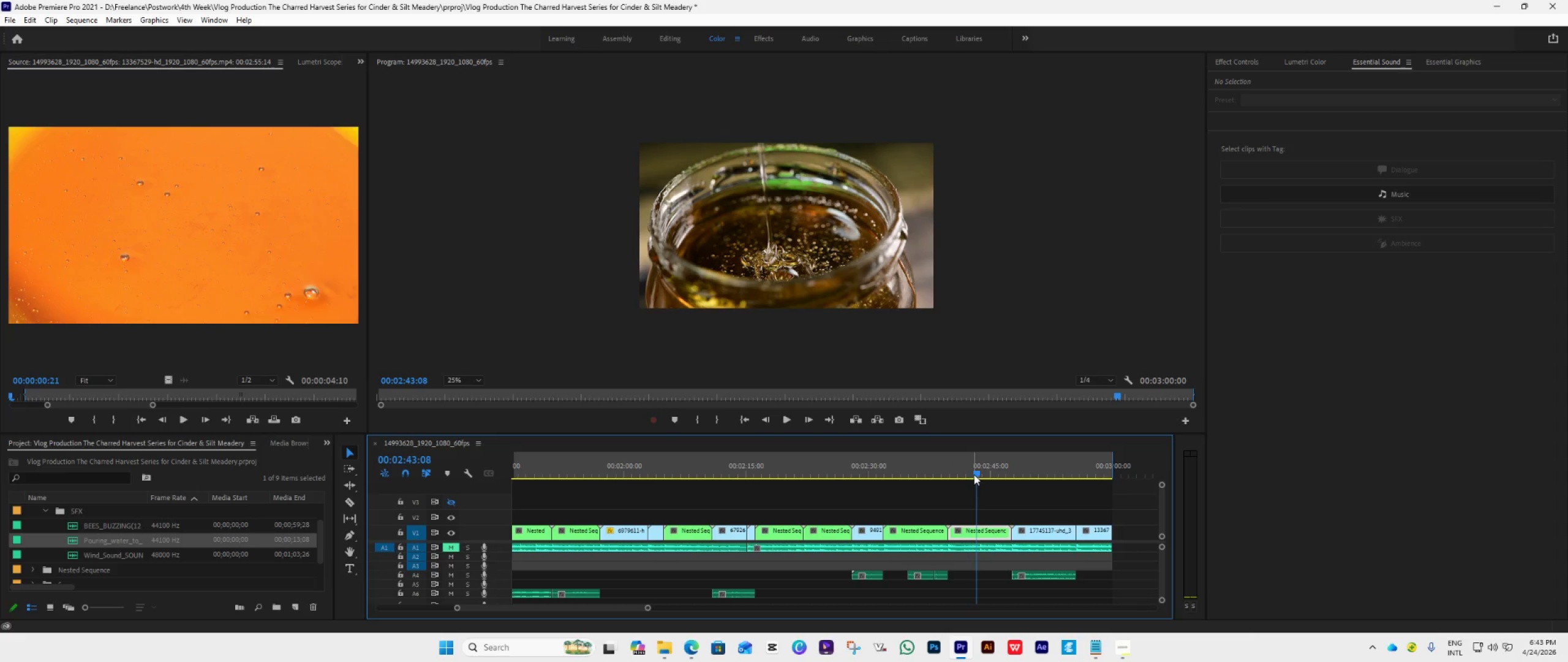 
left_click_drag(start_coordinate=[974, 474], to_coordinate=[965, 490])
 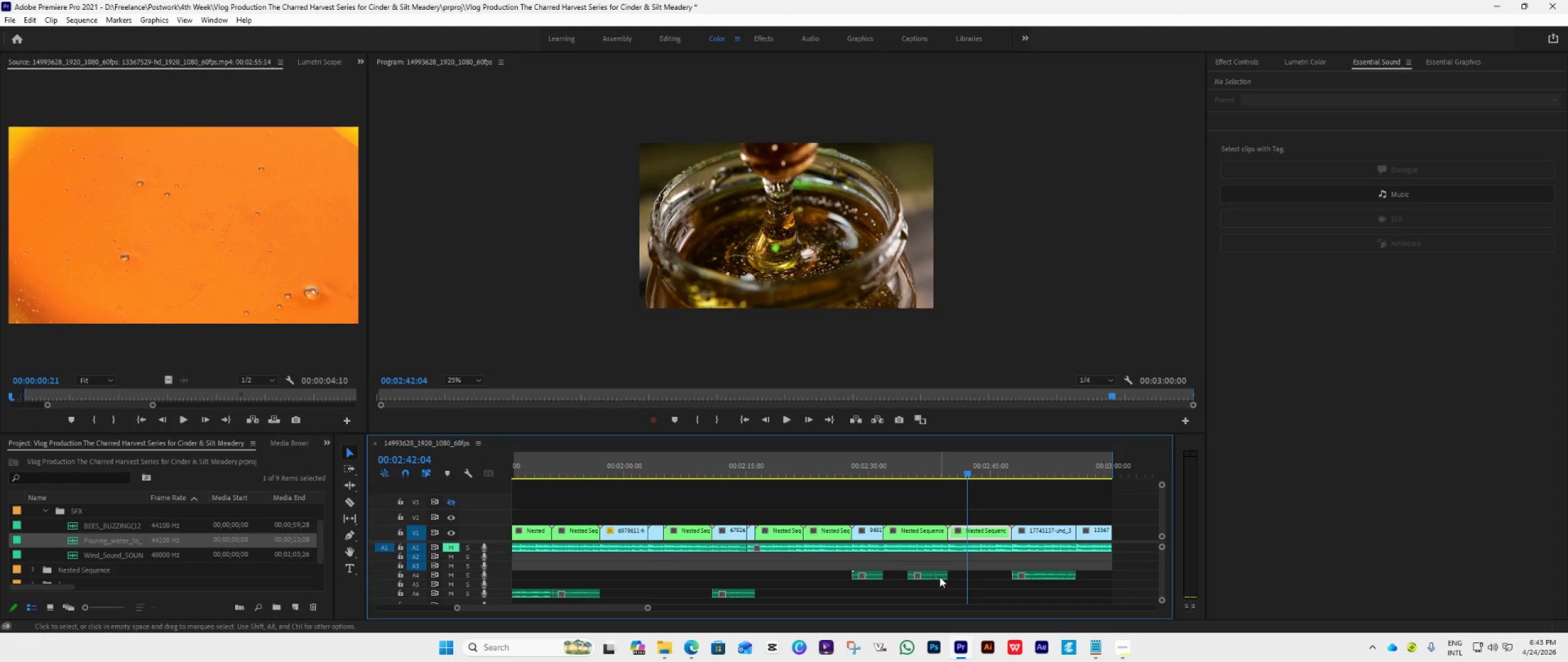 
left_click_drag(start_coordinate=[921, 573], to_coordinate=[984, 576])
 